 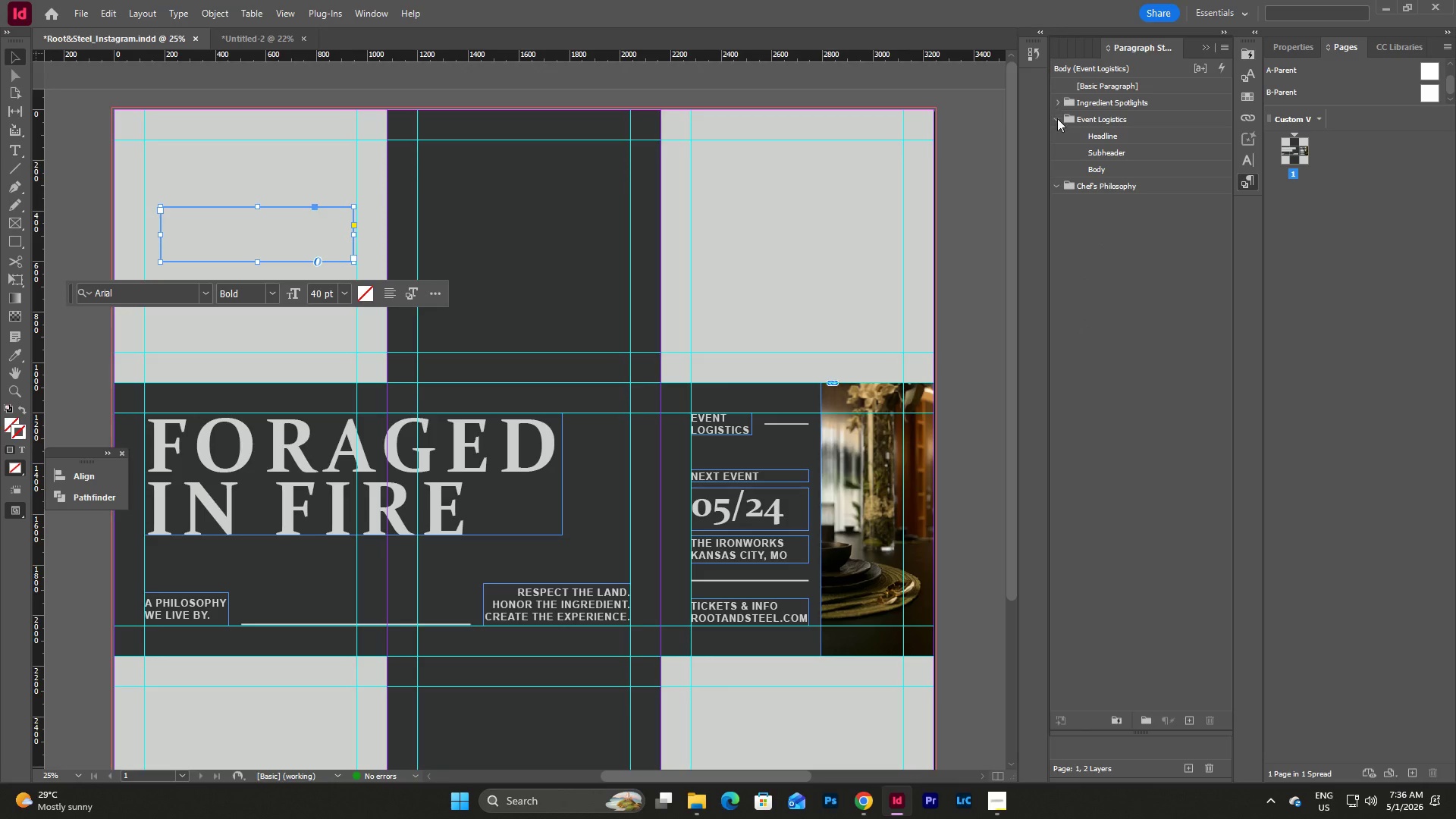 
left_click([1116, 256])
 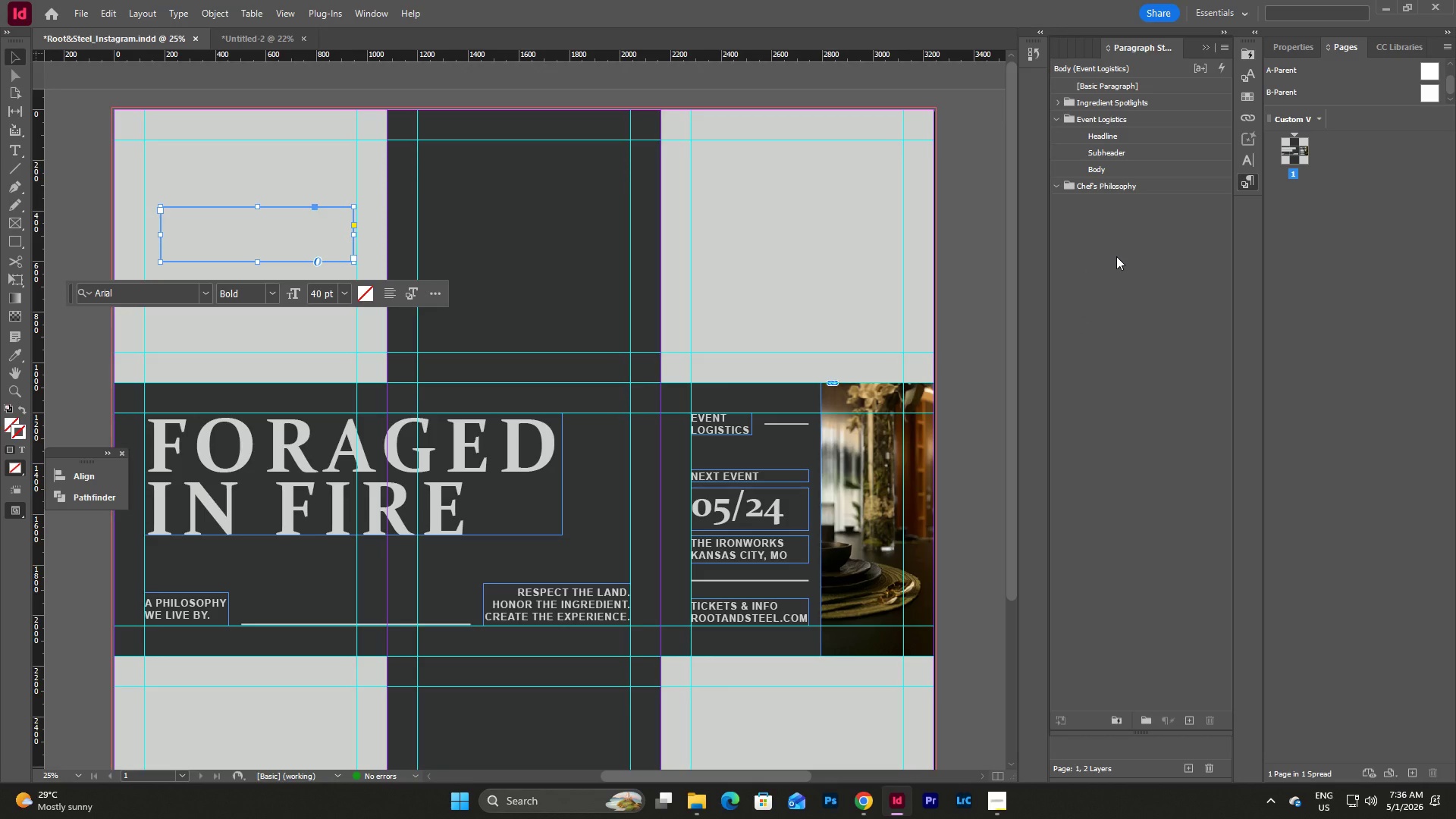 
key(Control+V)
 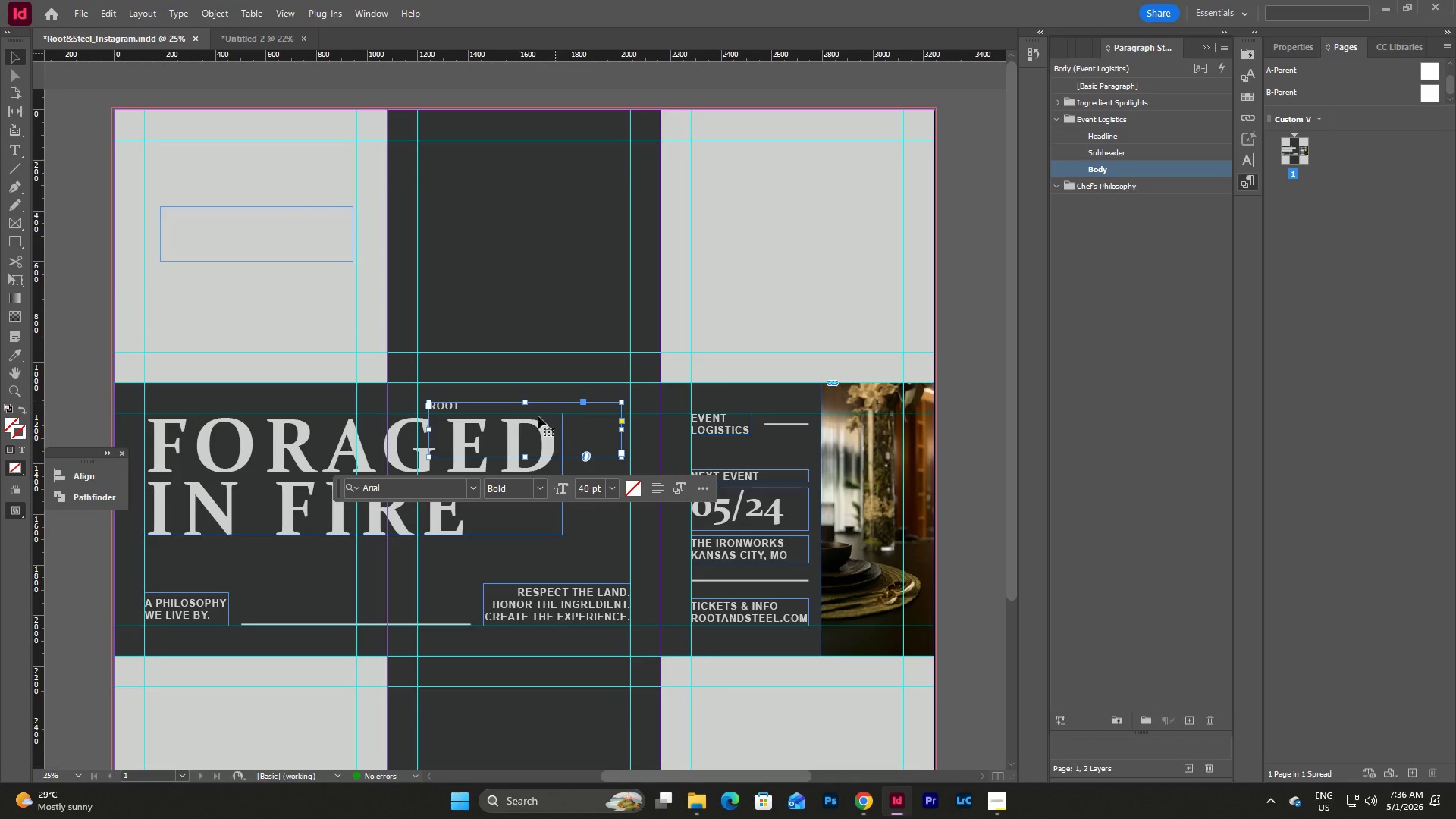 
left_click_drag(start_coordinate=[497, 398], to_coordinate=[543, 360])
 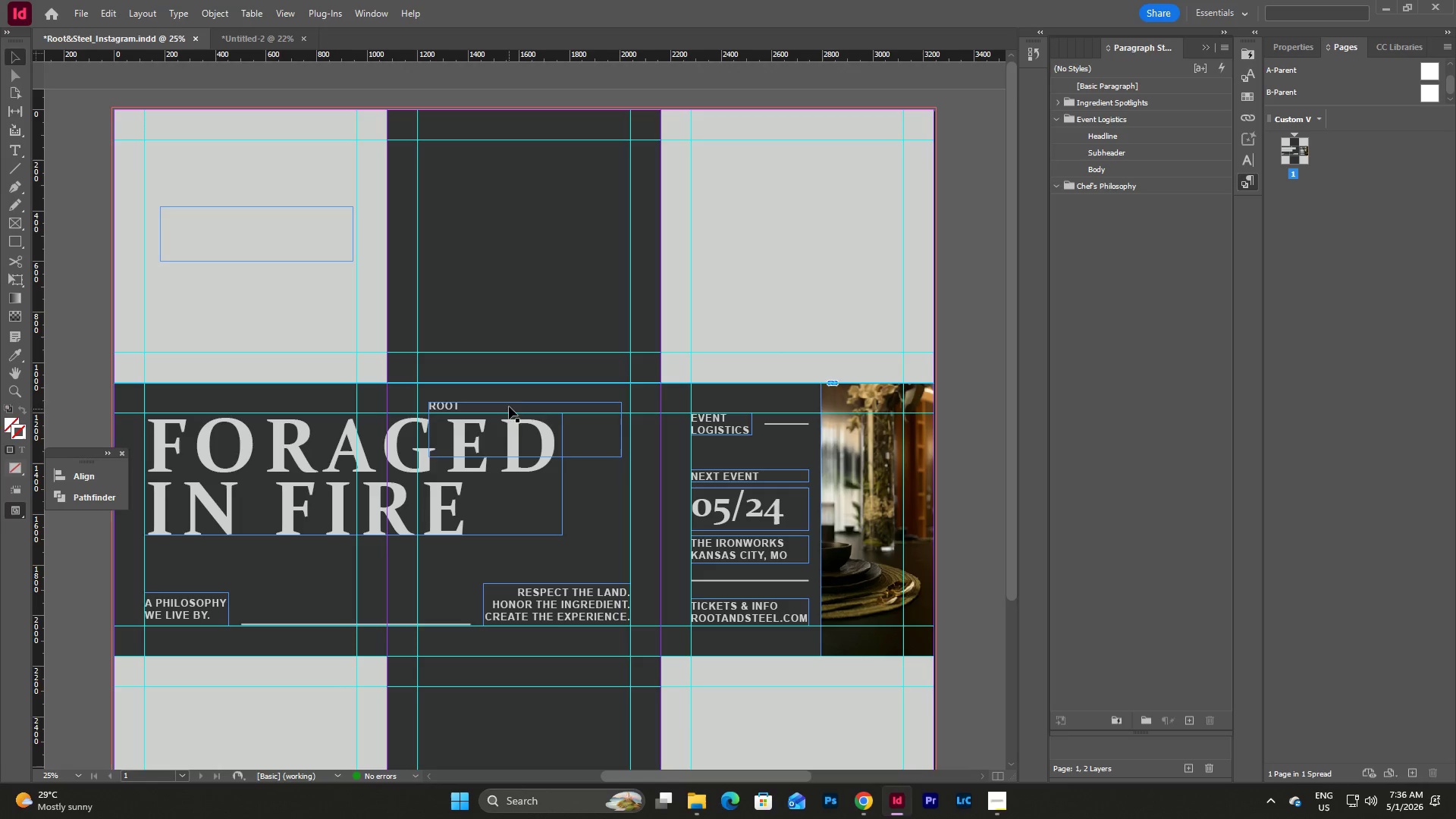 
left_click_drag(start_coordinate=[508, 403], to_coordinate=[534, 275])
 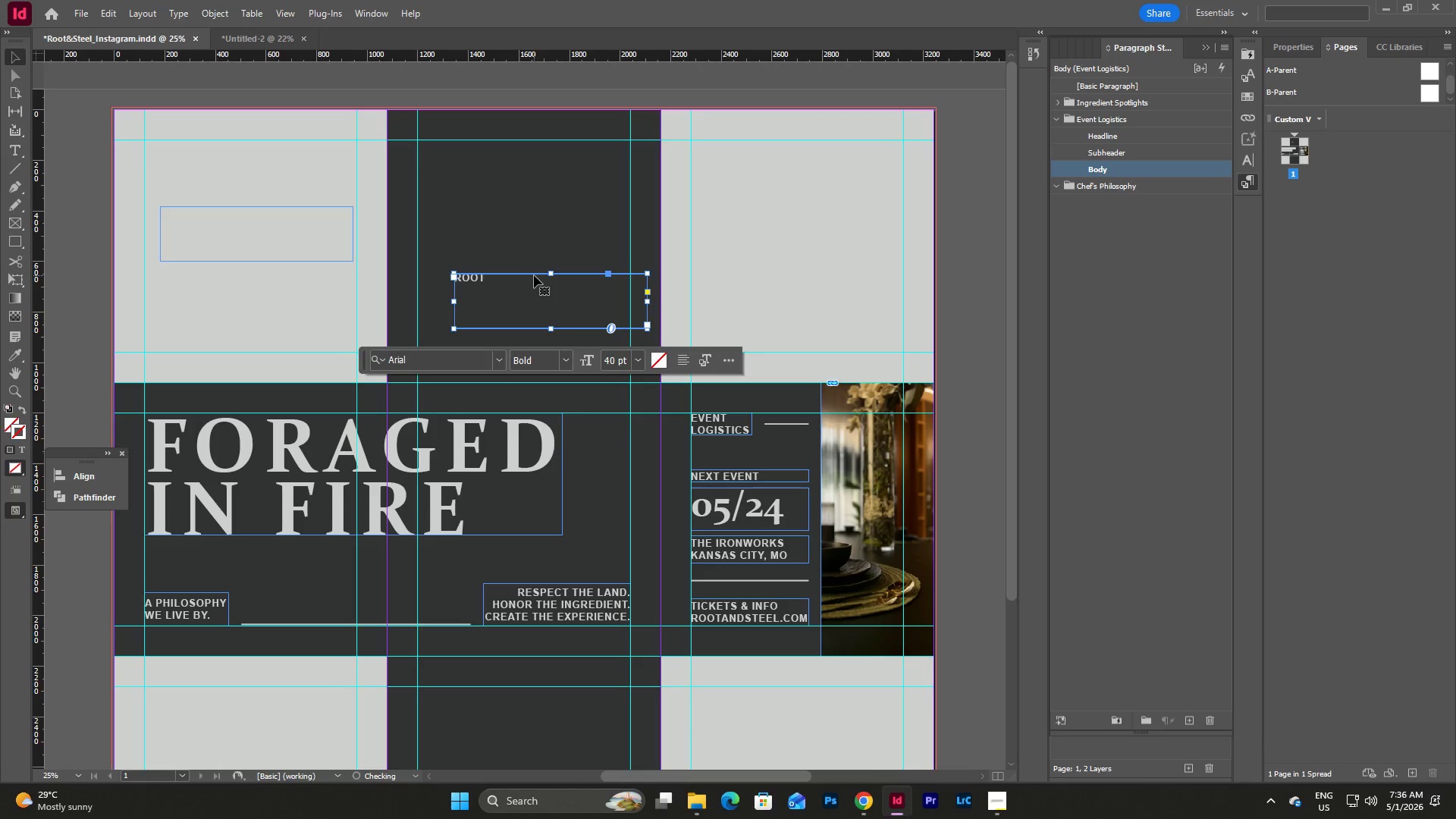 
key(Backspace)
 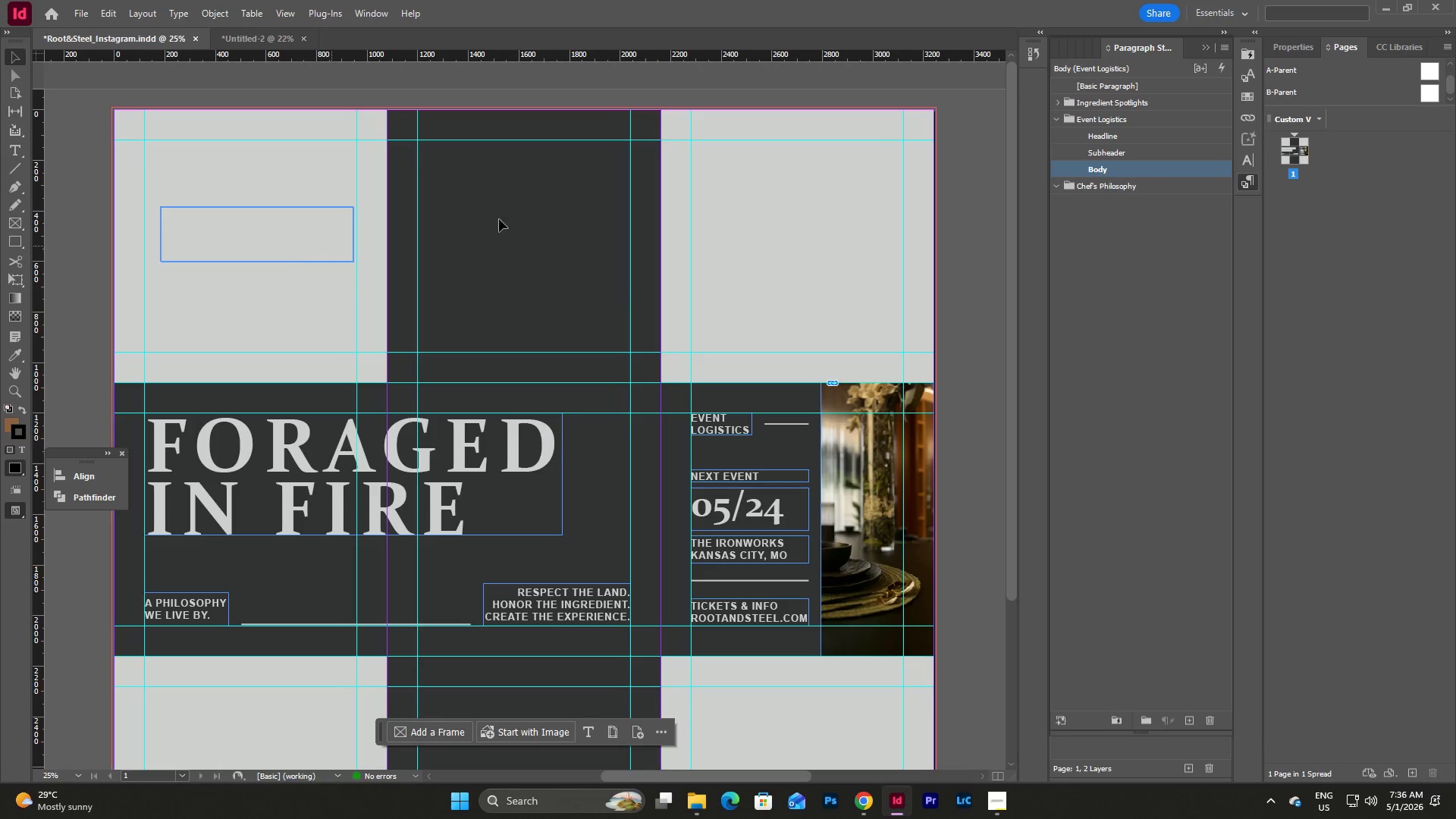 
left_click([1109, 271])
 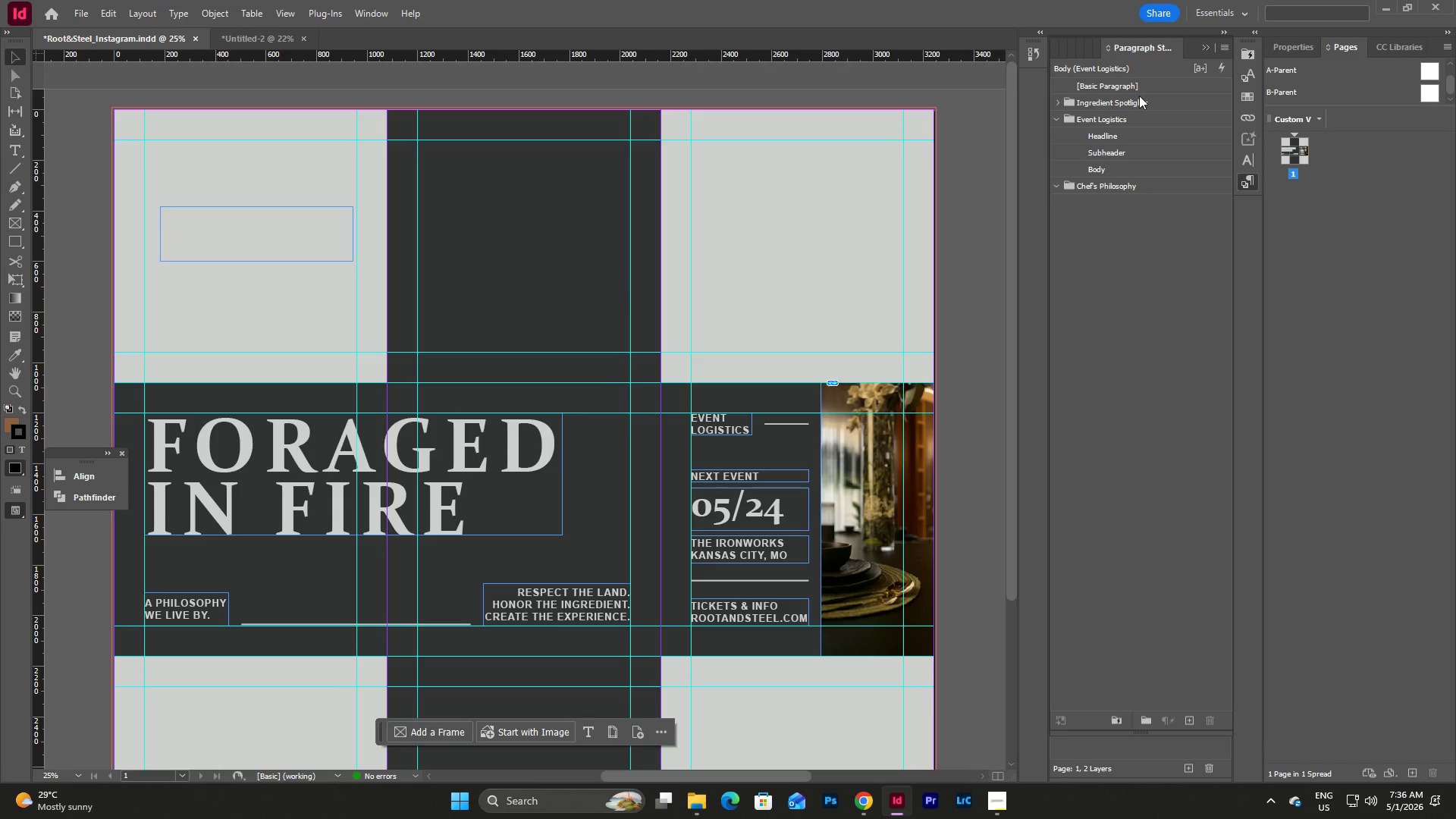 
left_click([1139, 96])
 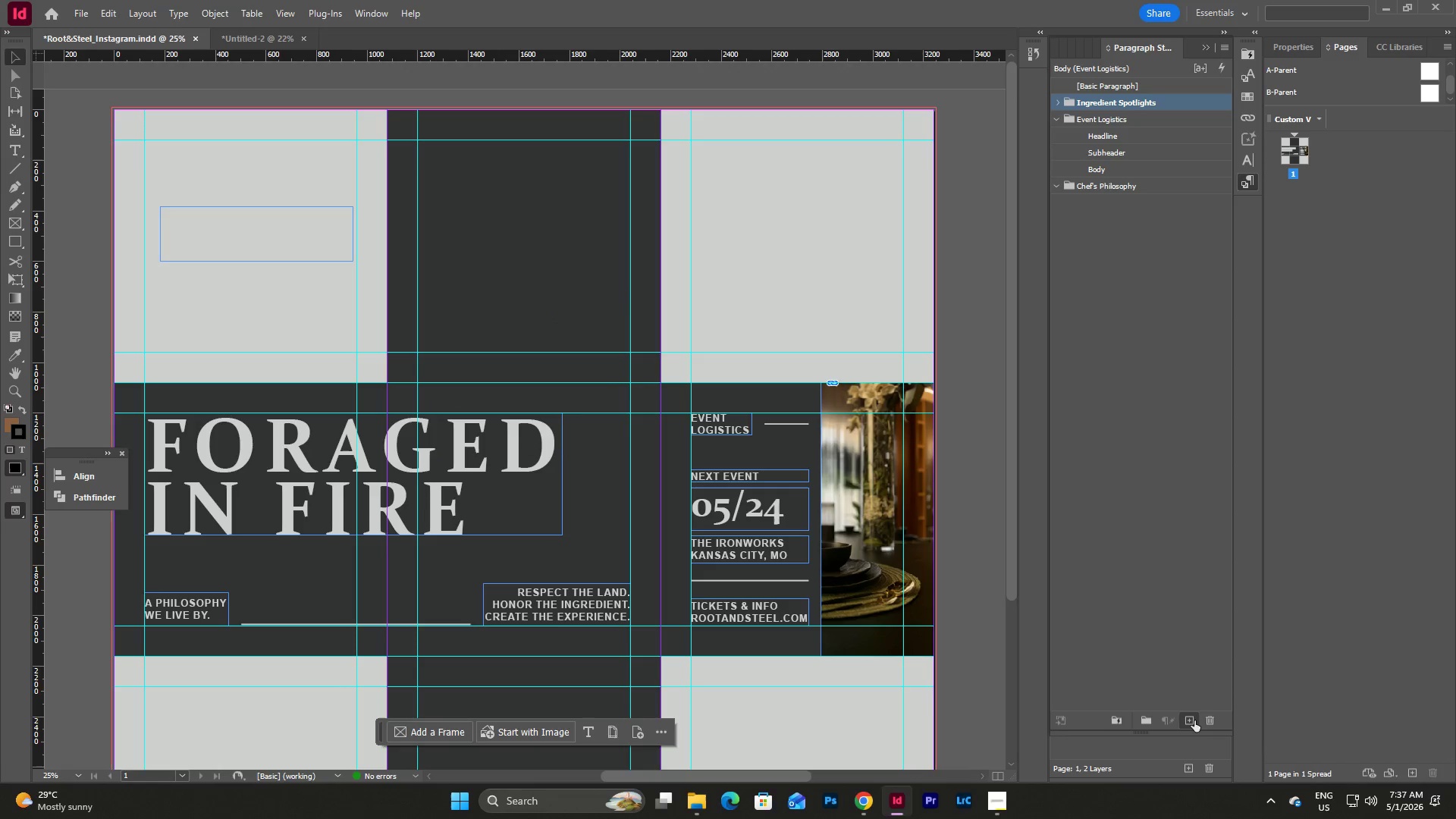 
left_click([1190, 721])
 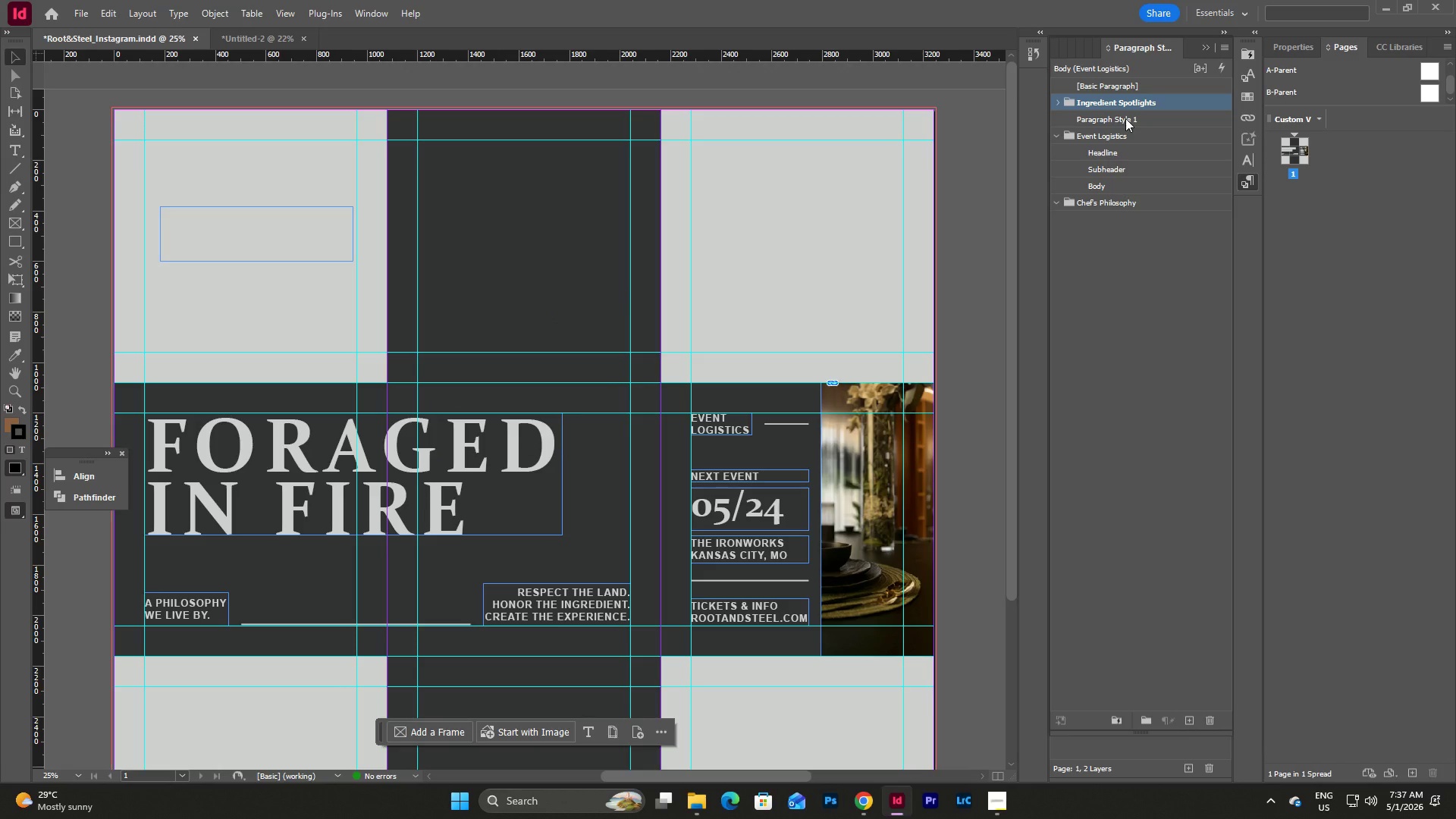 
left_click([1152, 301])
 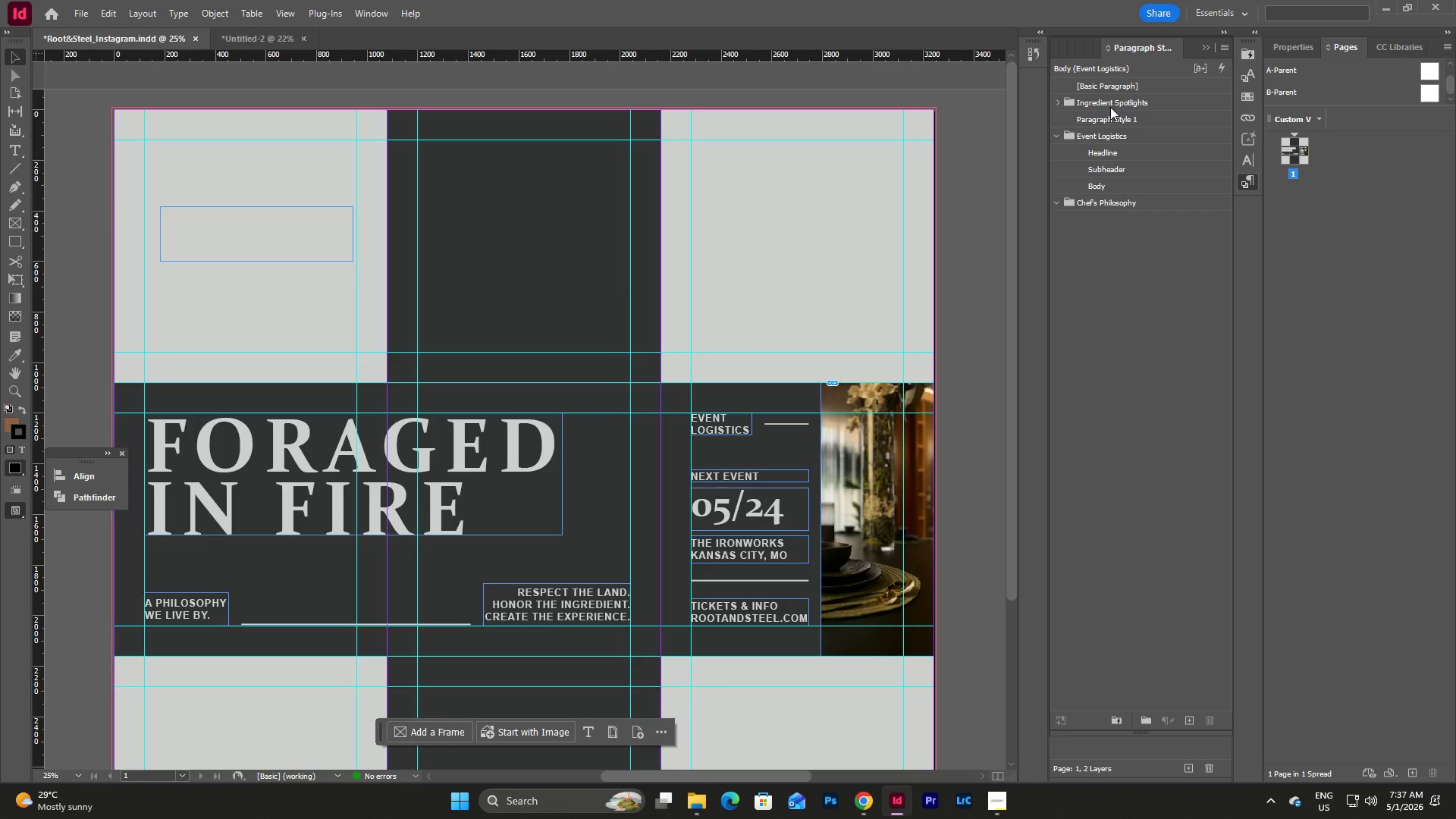 
left_click([1123, 115])
 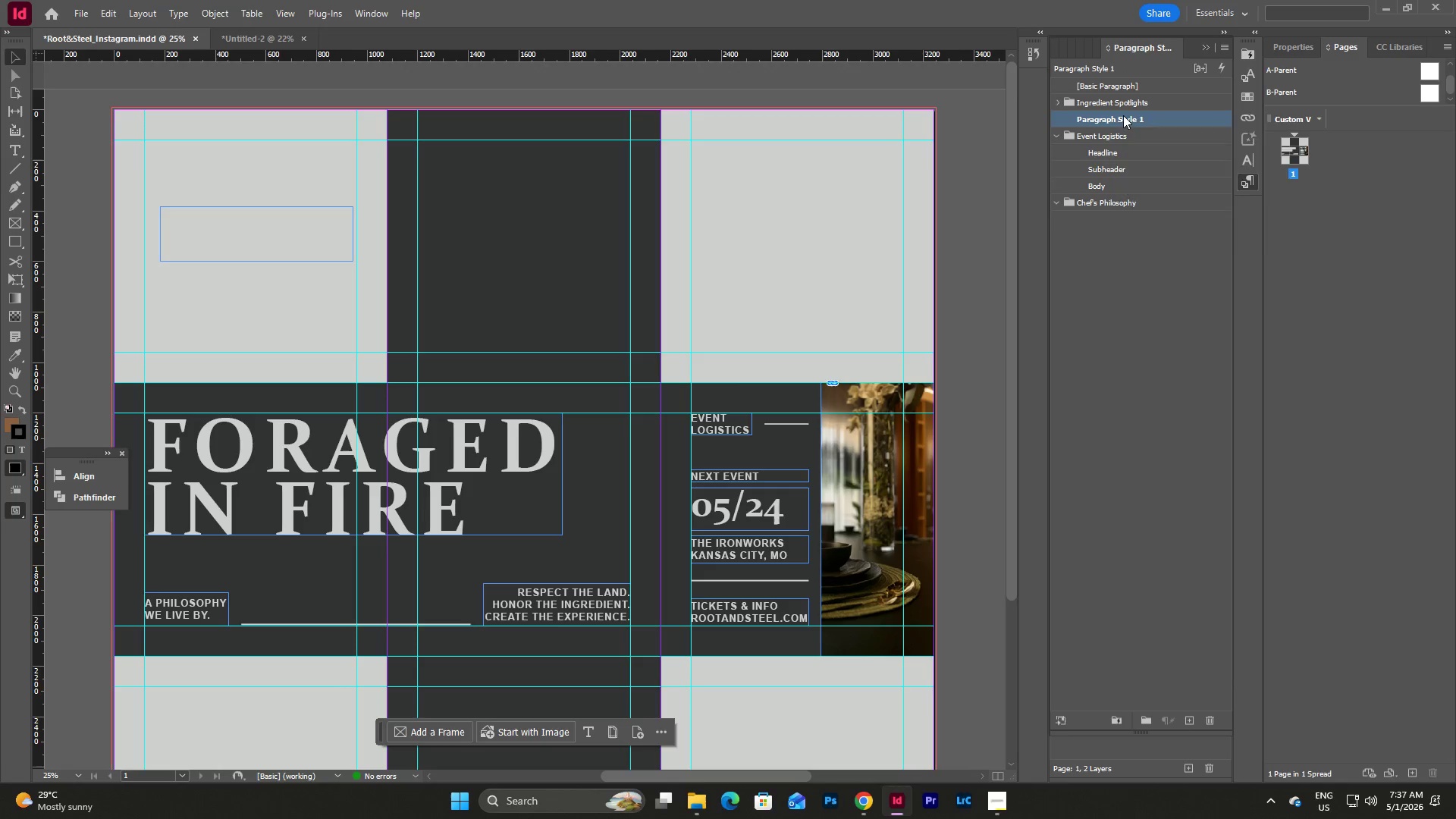 
right_click([1123, 115])
 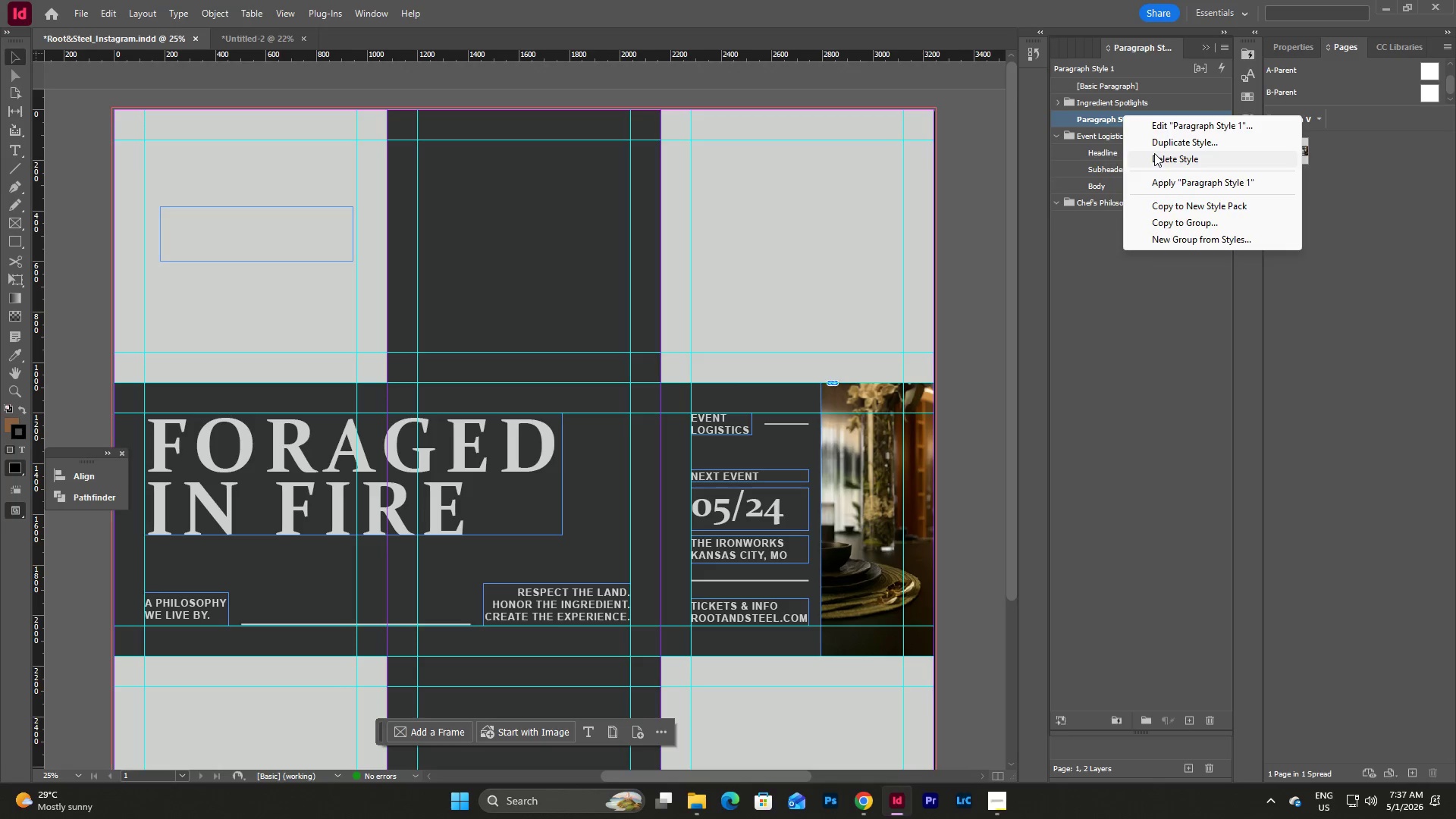 
left_click([1154, 153])
 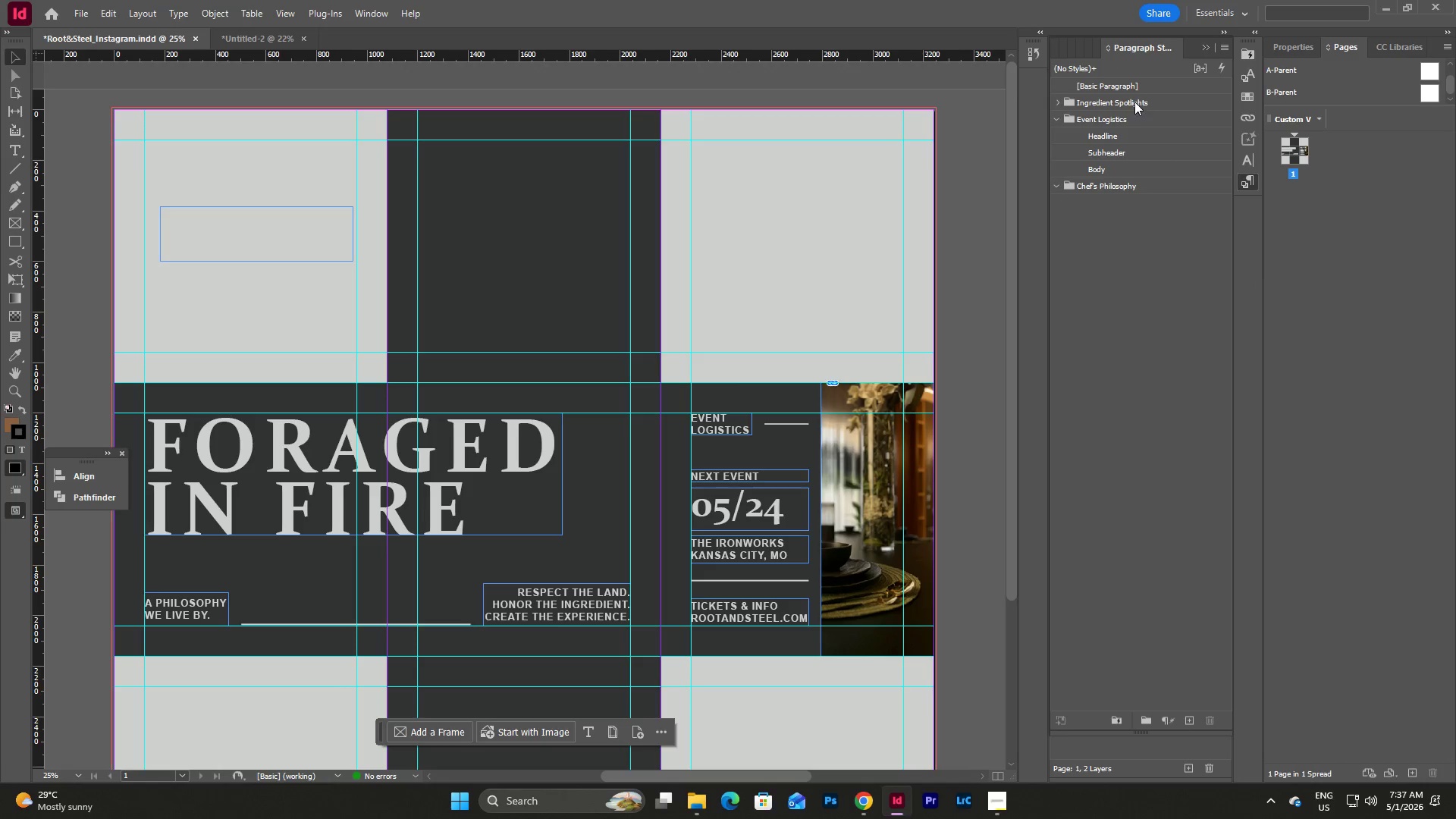 
left_click([1134, 102])
 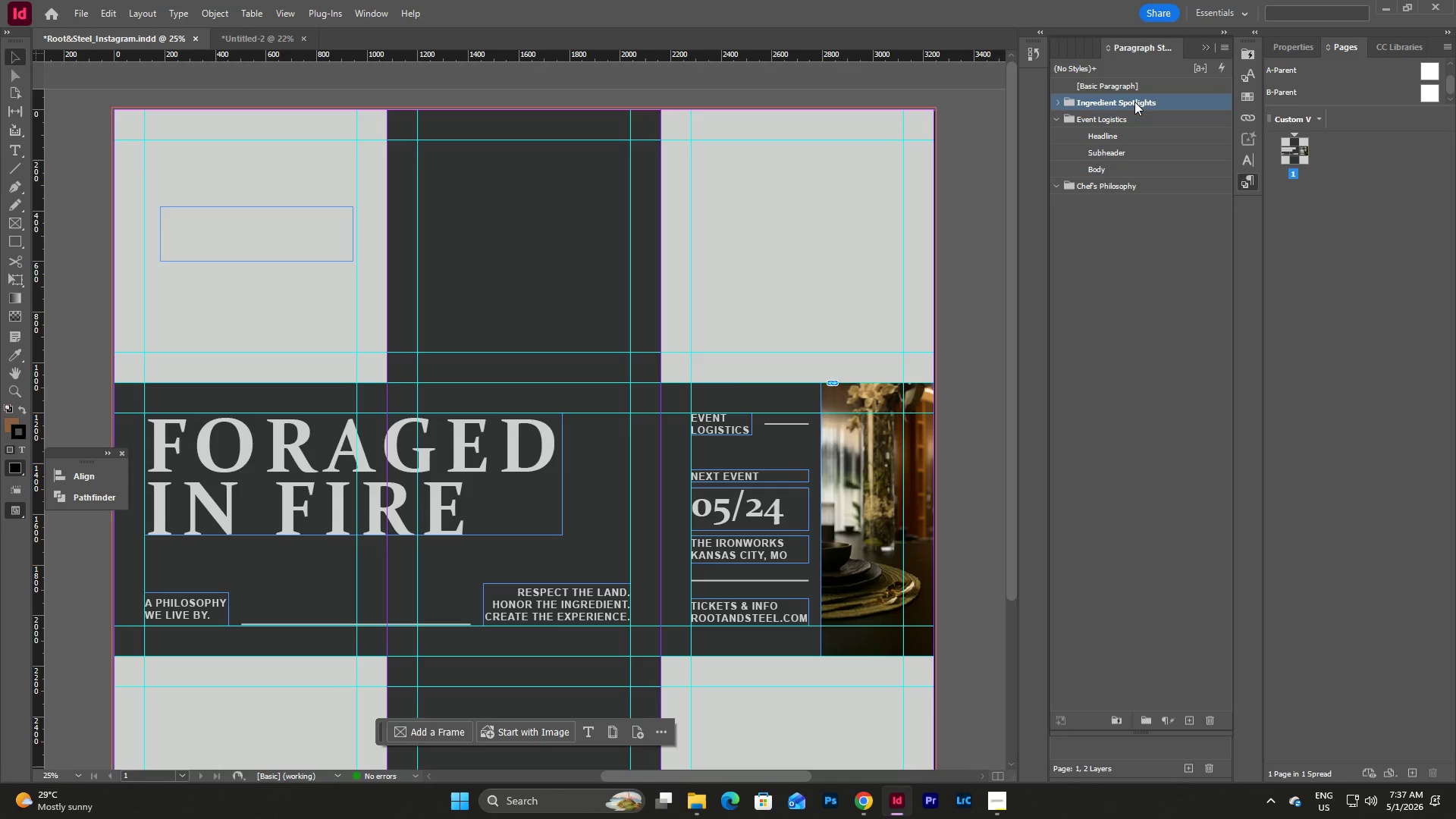 
right_click([1134, 102])
 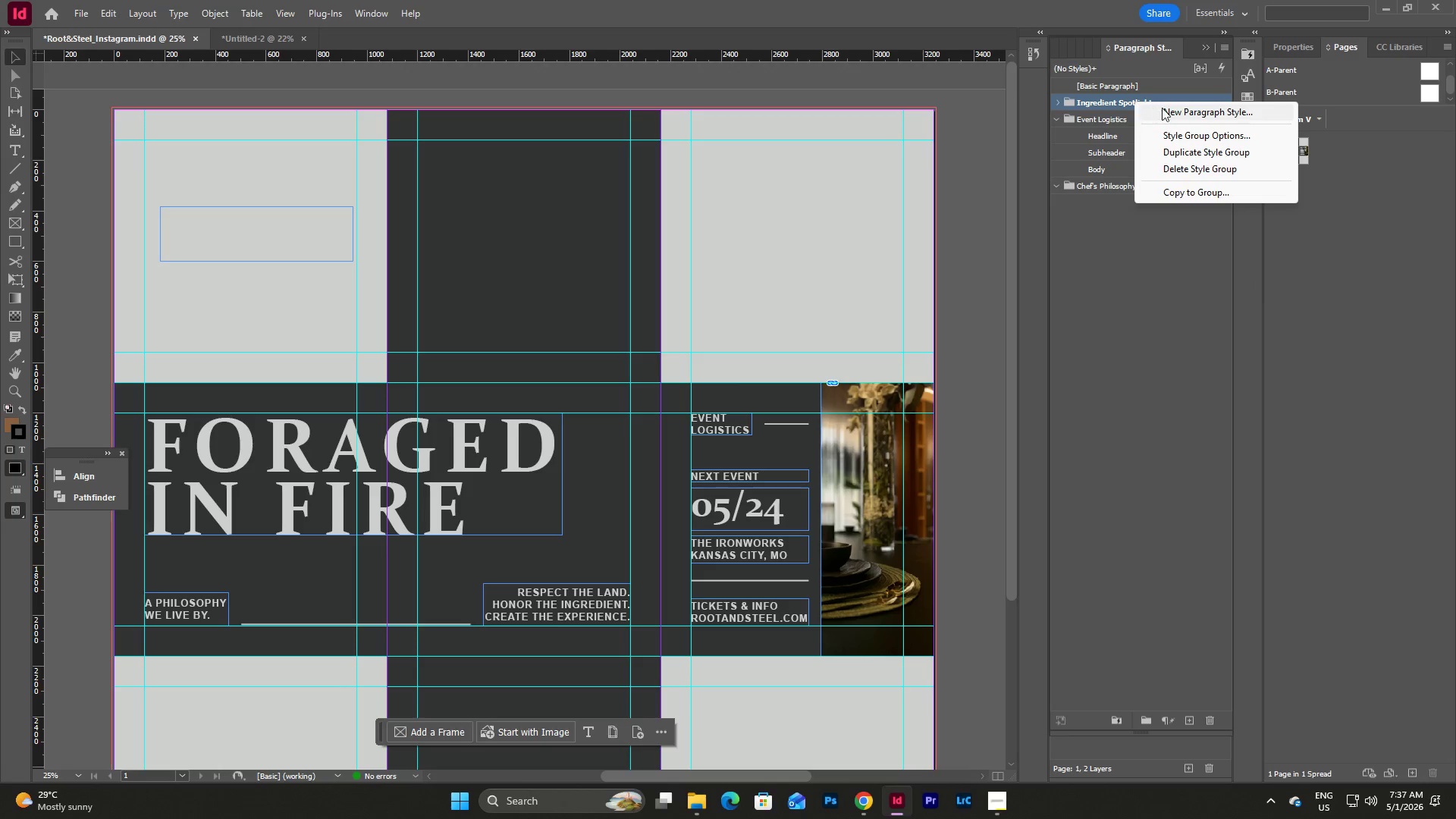 
left_click([1165, 108])
 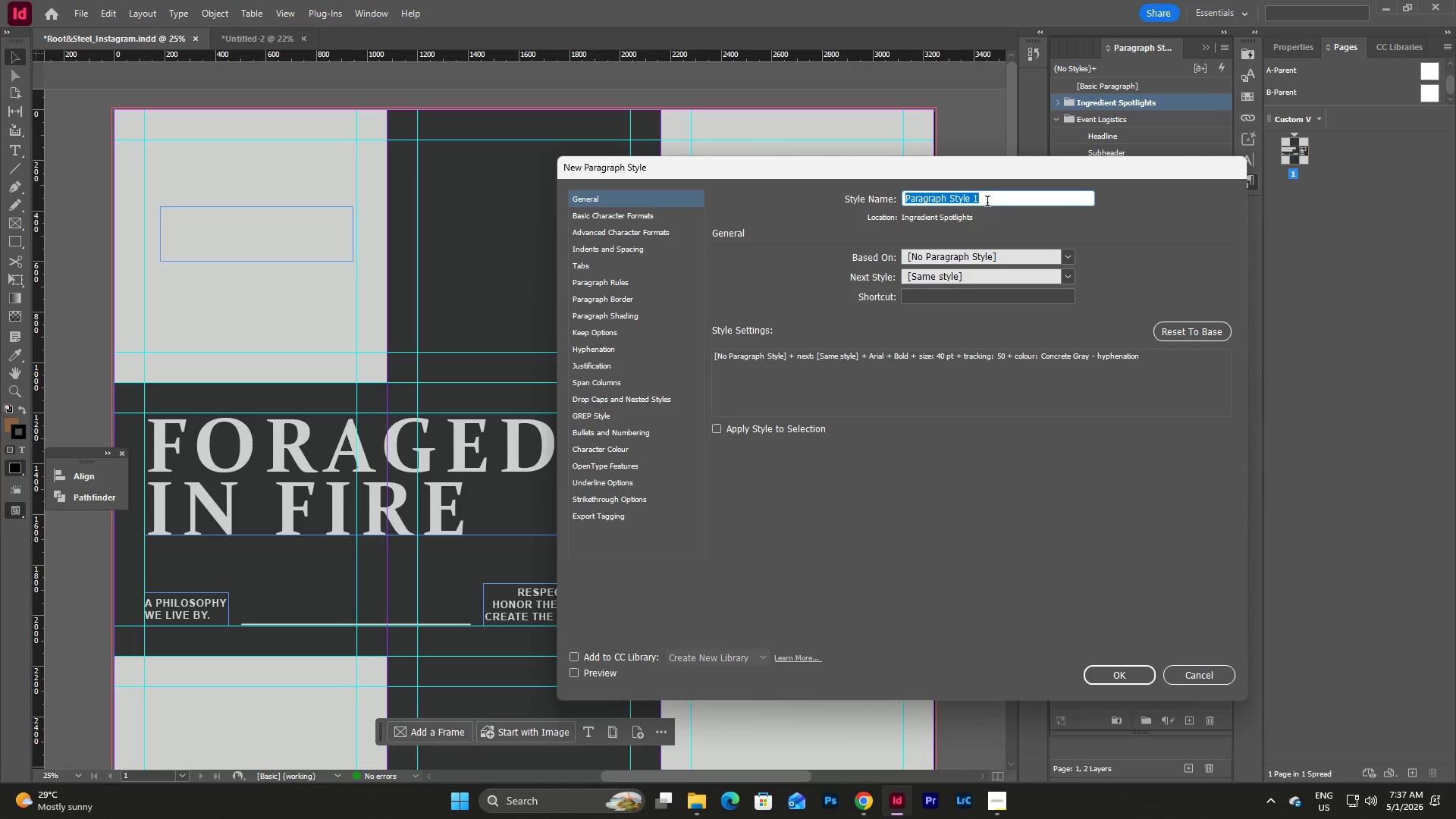 
wait(5.3)
 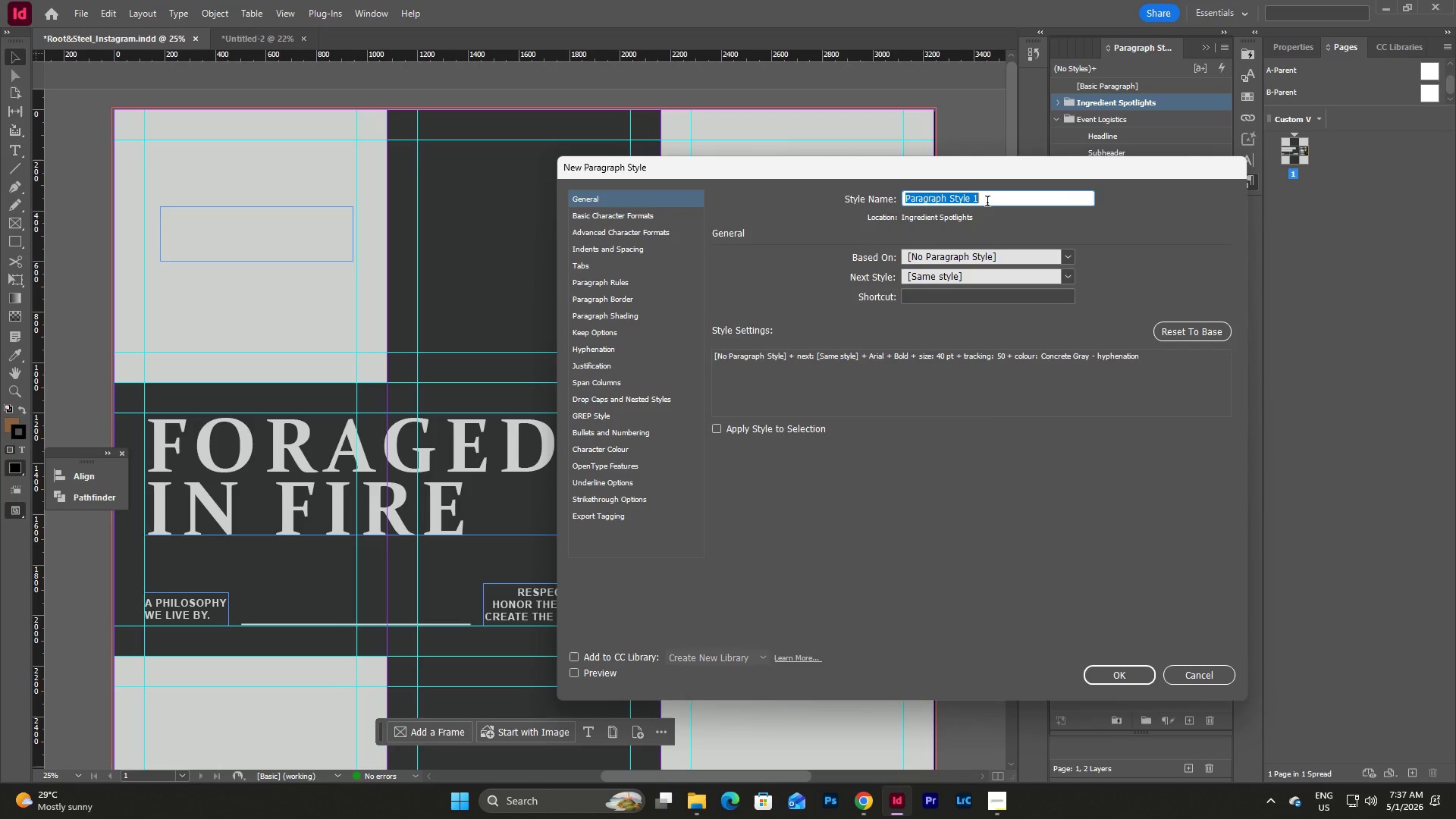 
hold_key(key=ShiftLeft, duration=0.45)
 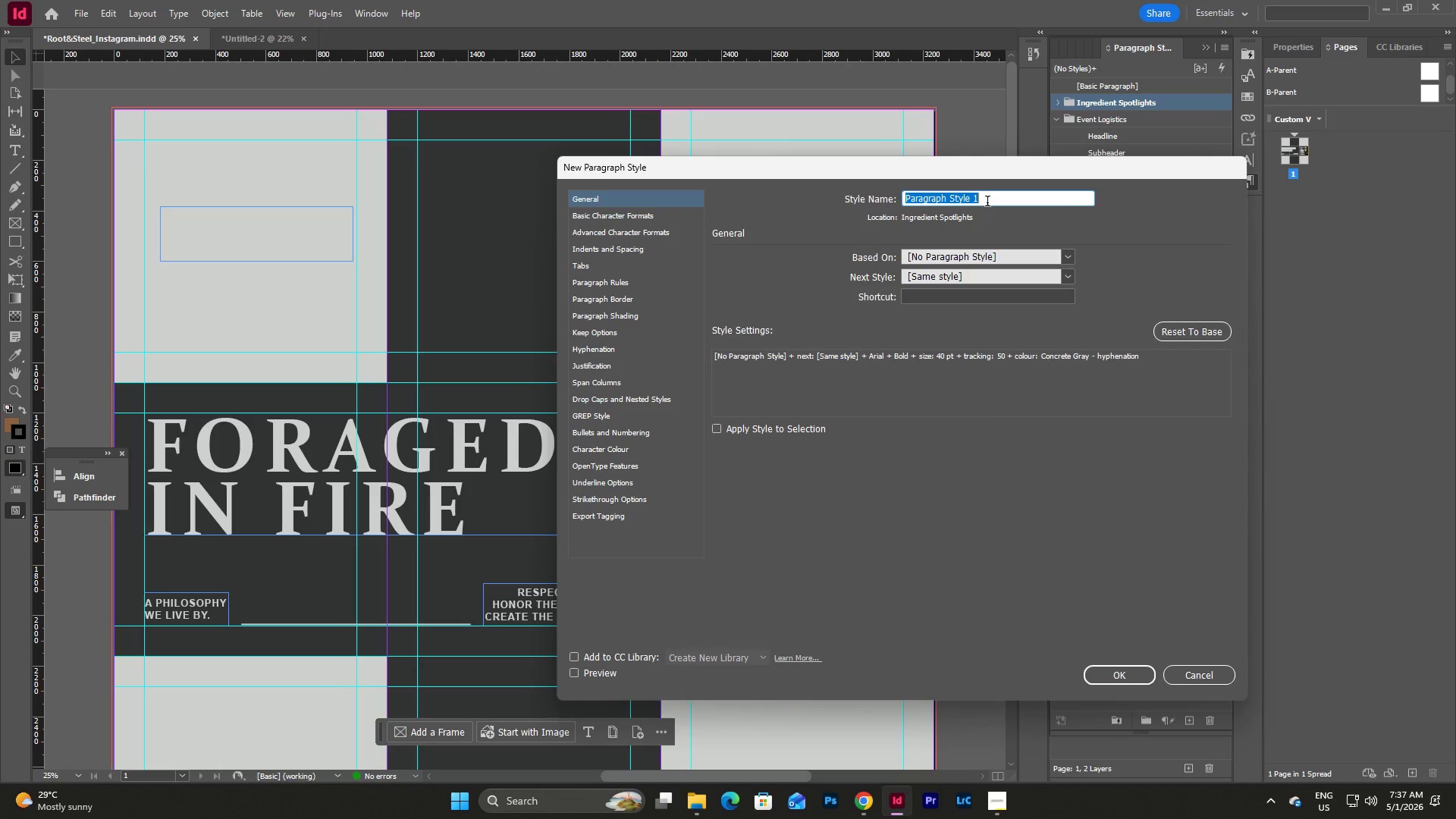 
type(Logo)
 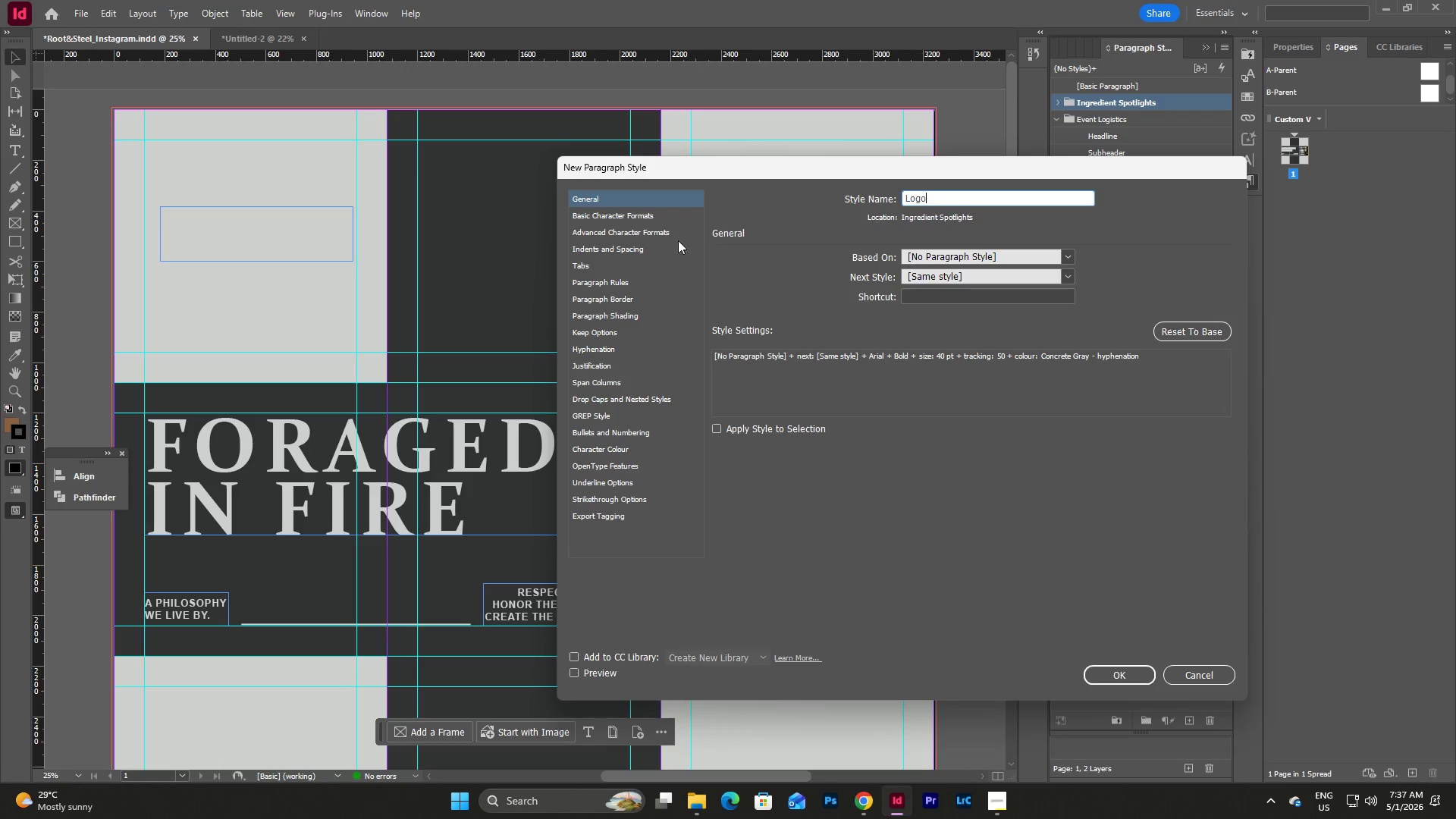 
left_click([660, 214])
 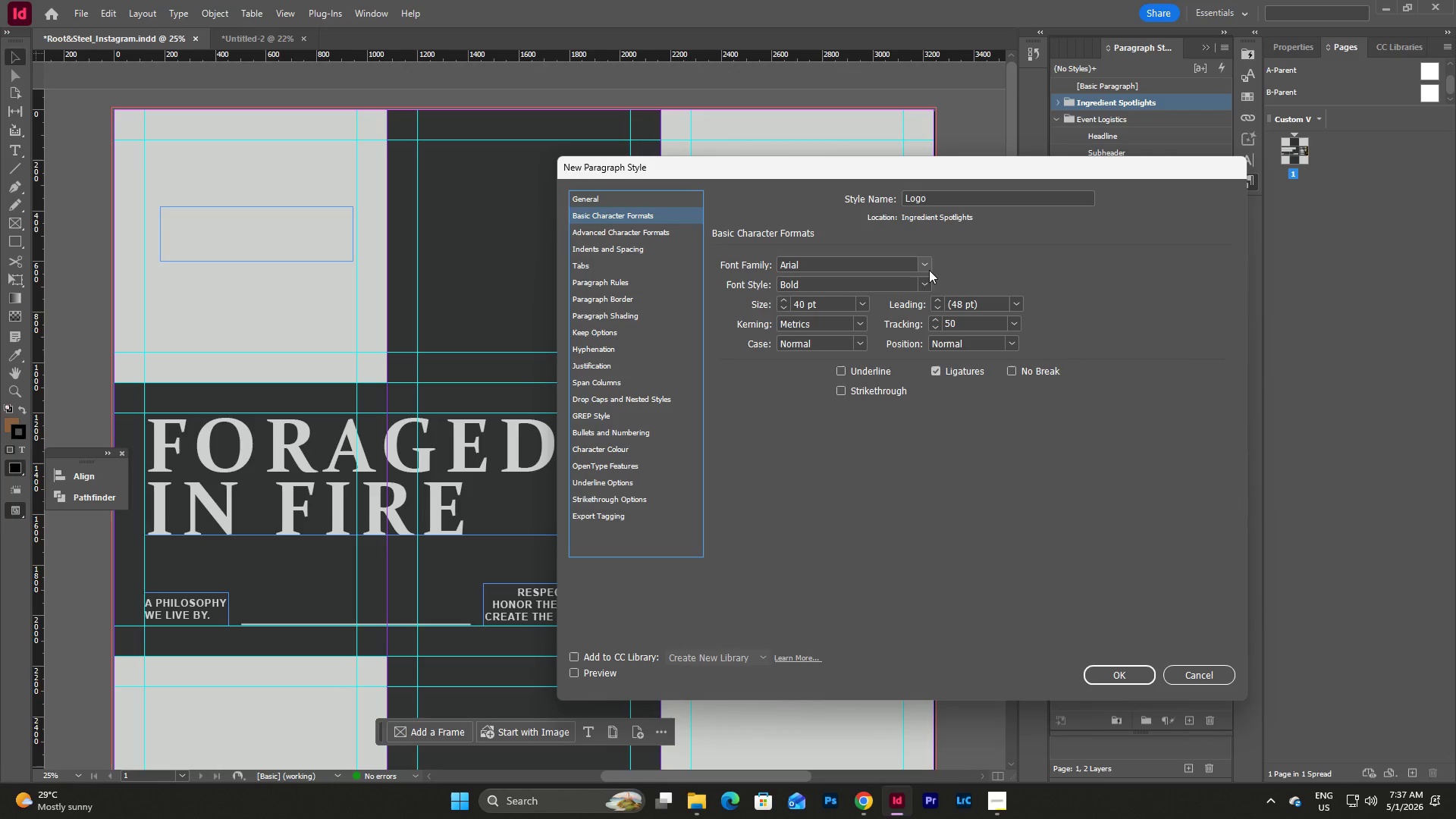 
left_click([927, 264])
 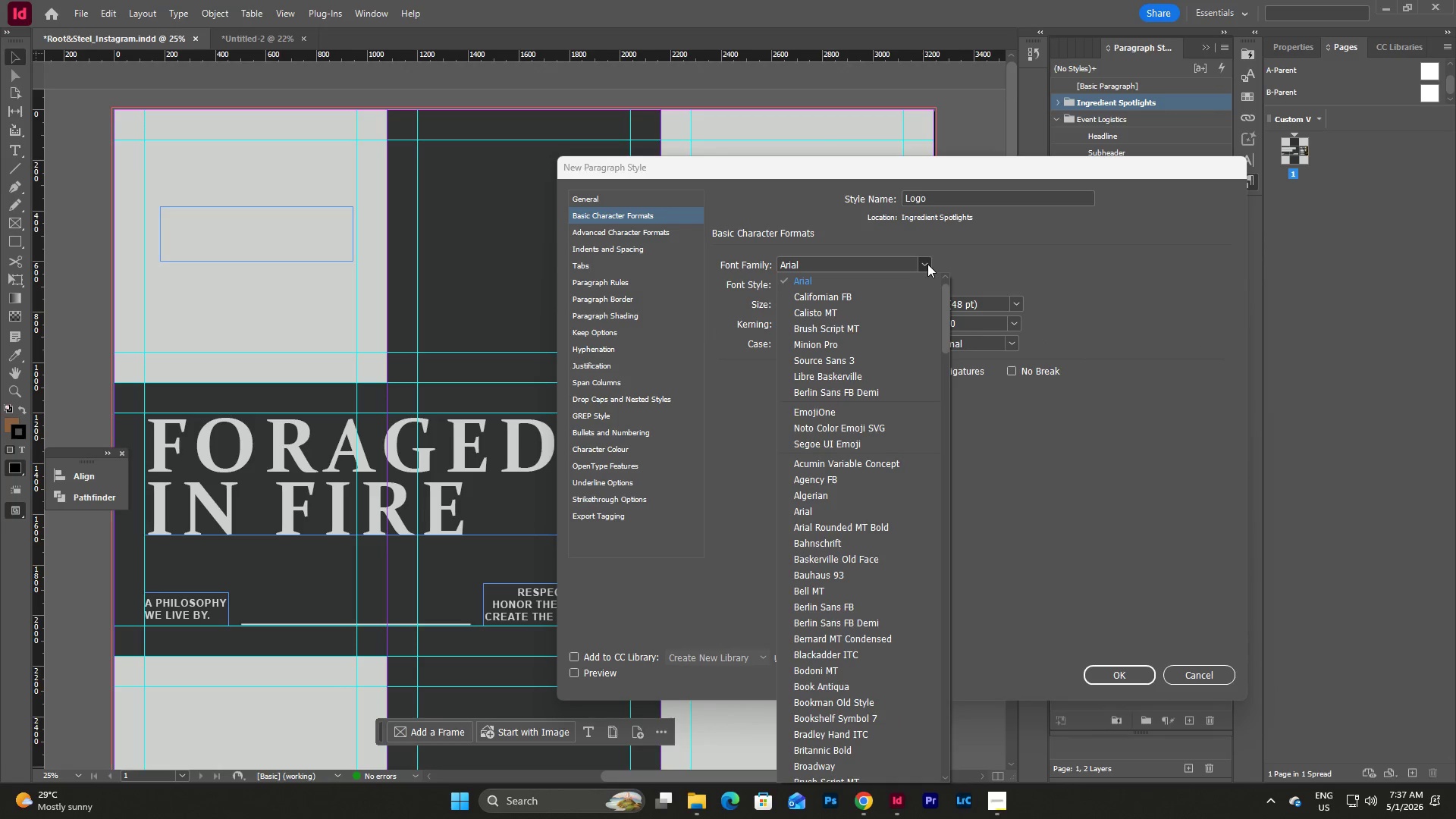 
left_click([927, 264])
 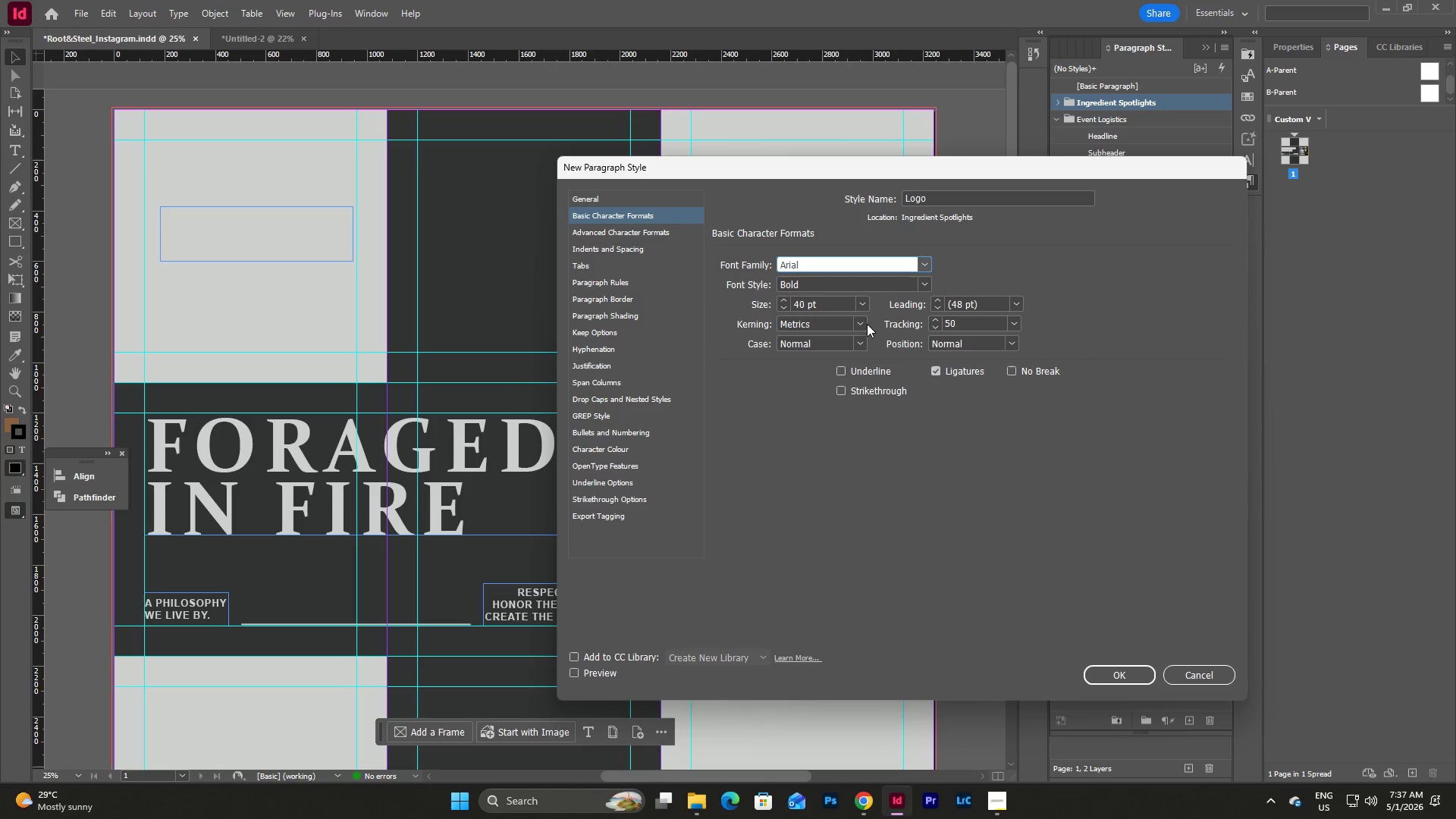 
left_click([861, 303])
 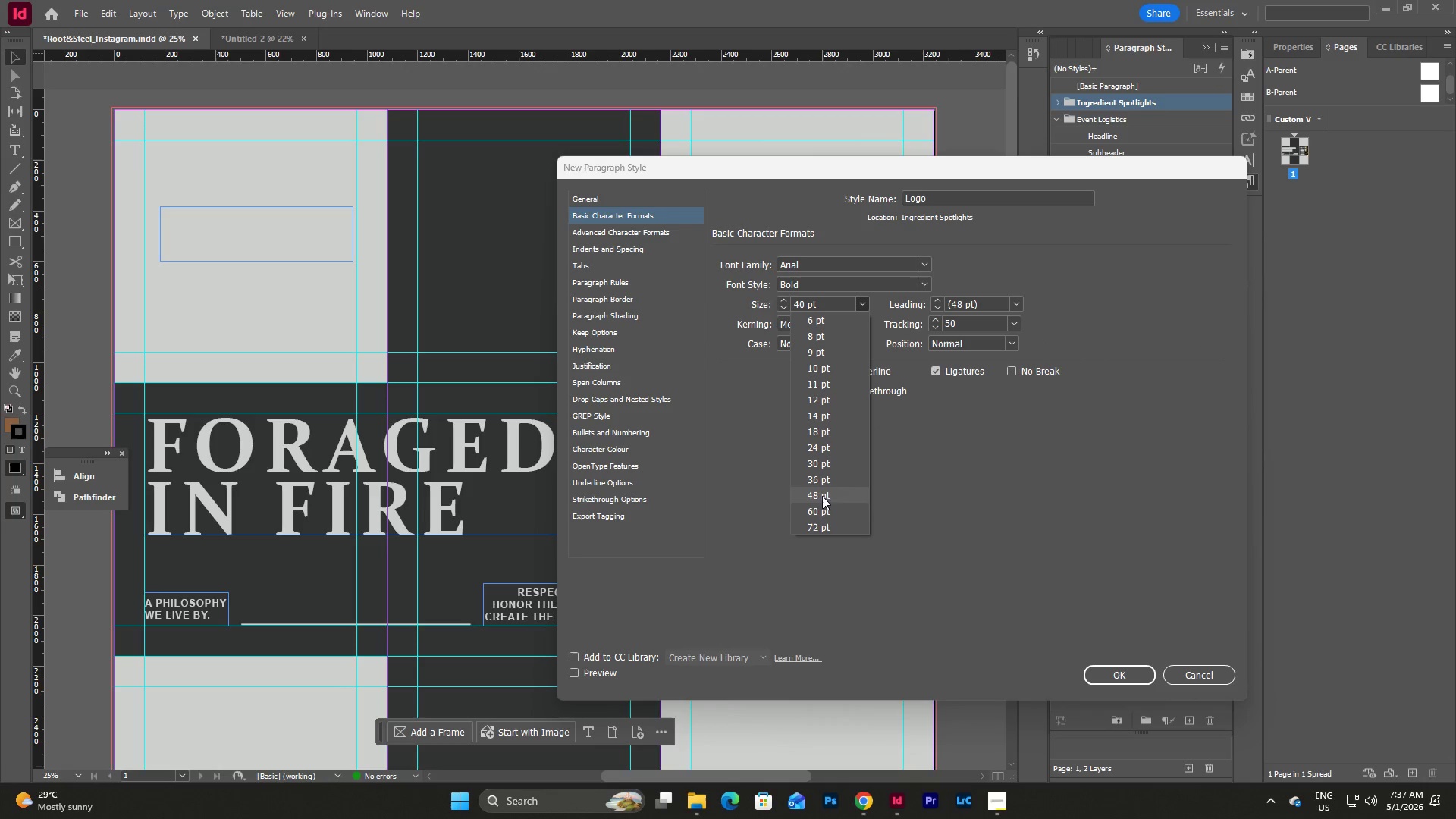 
left_click([819, 513])
 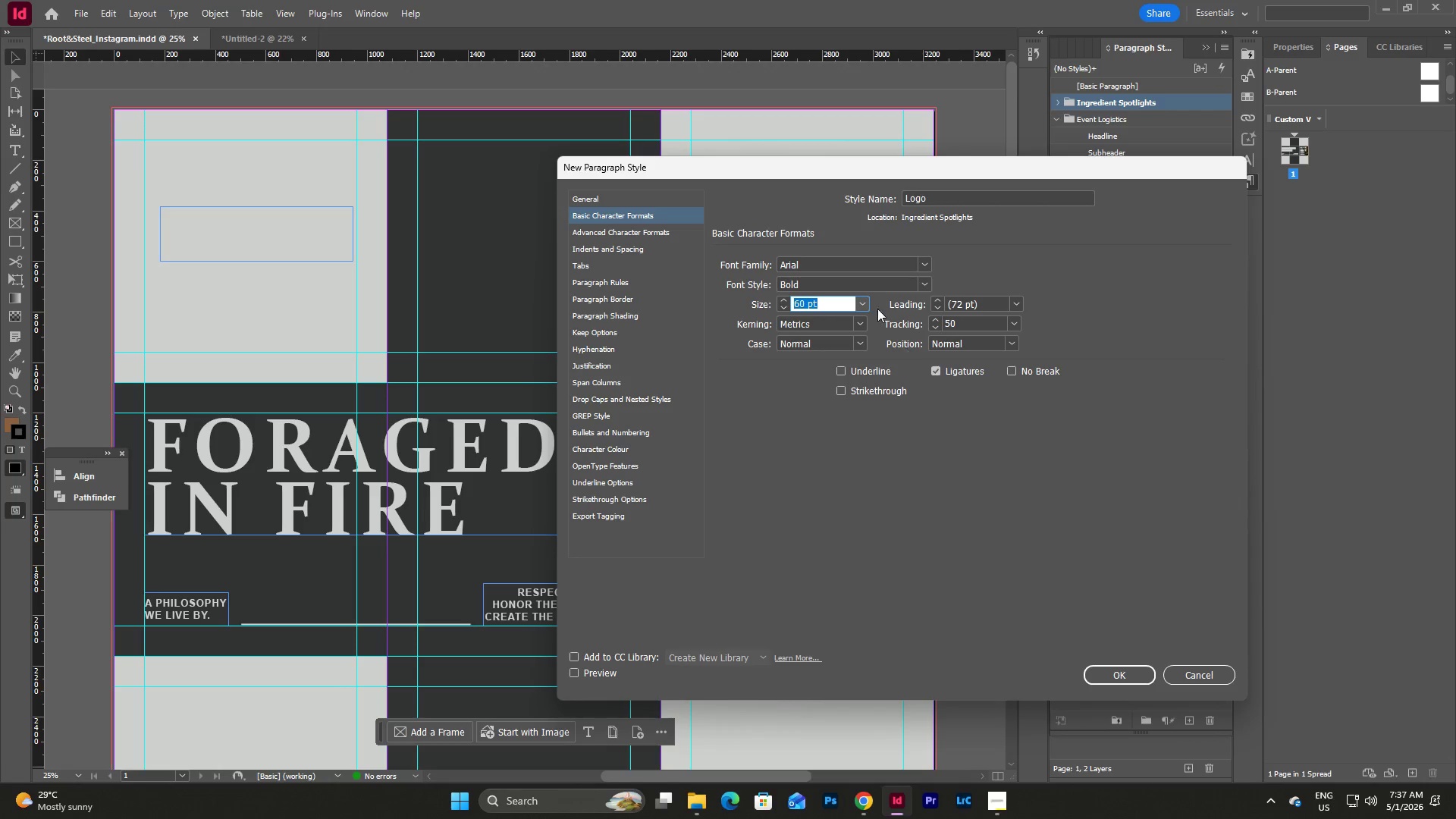 
wait(5.47)
 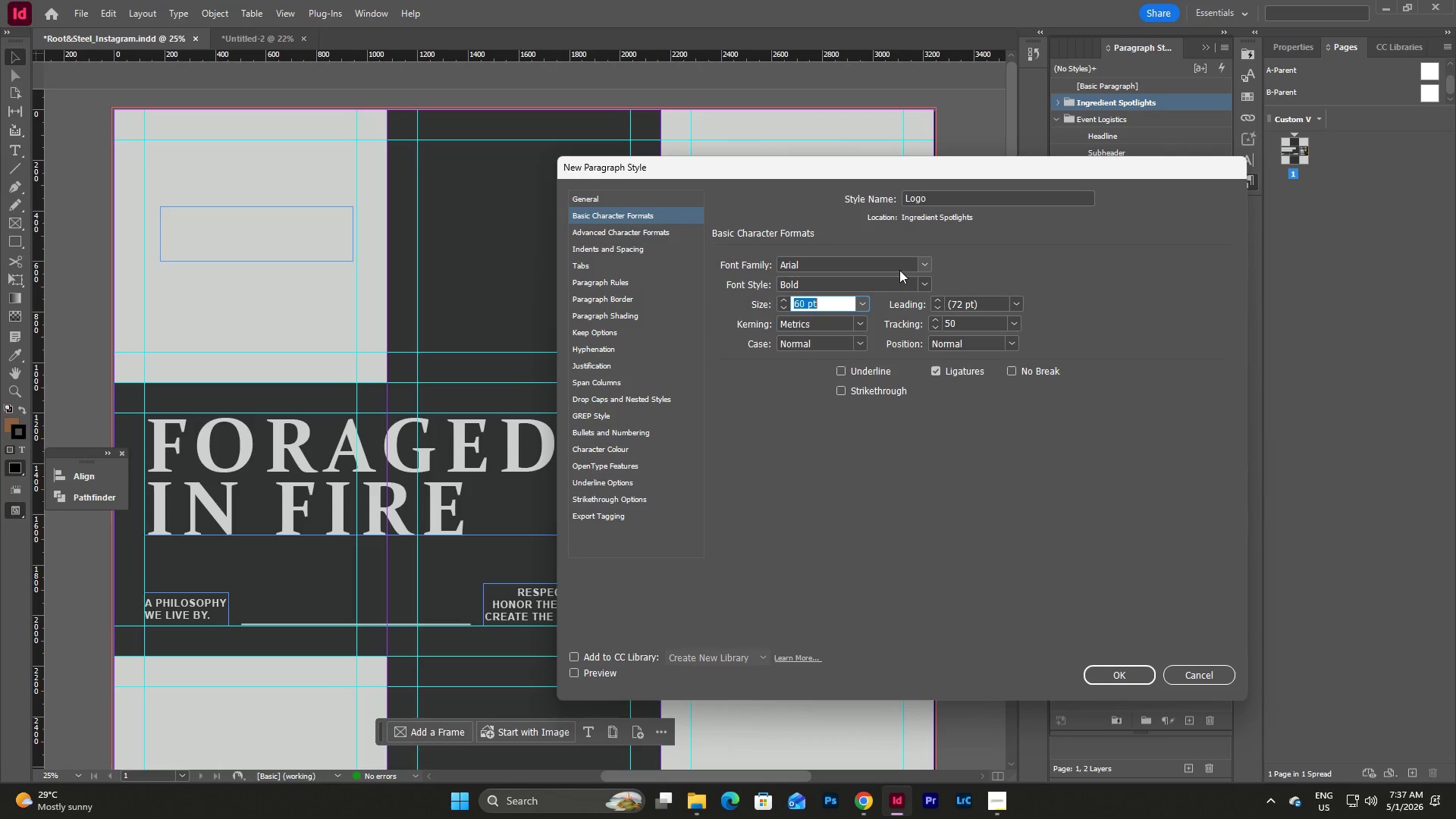 
left_click([625, 228])
 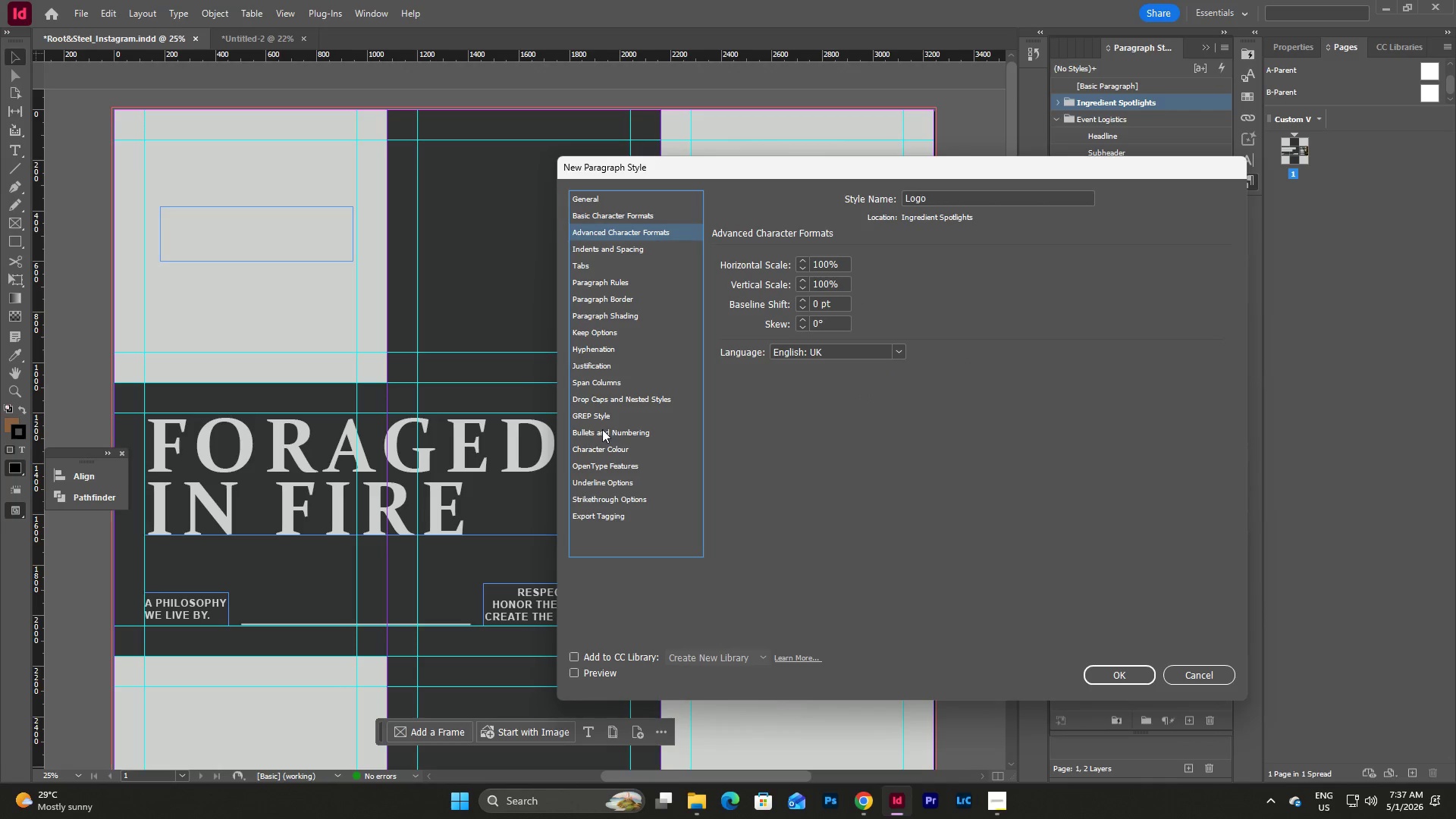 
left_click([599, 431])
 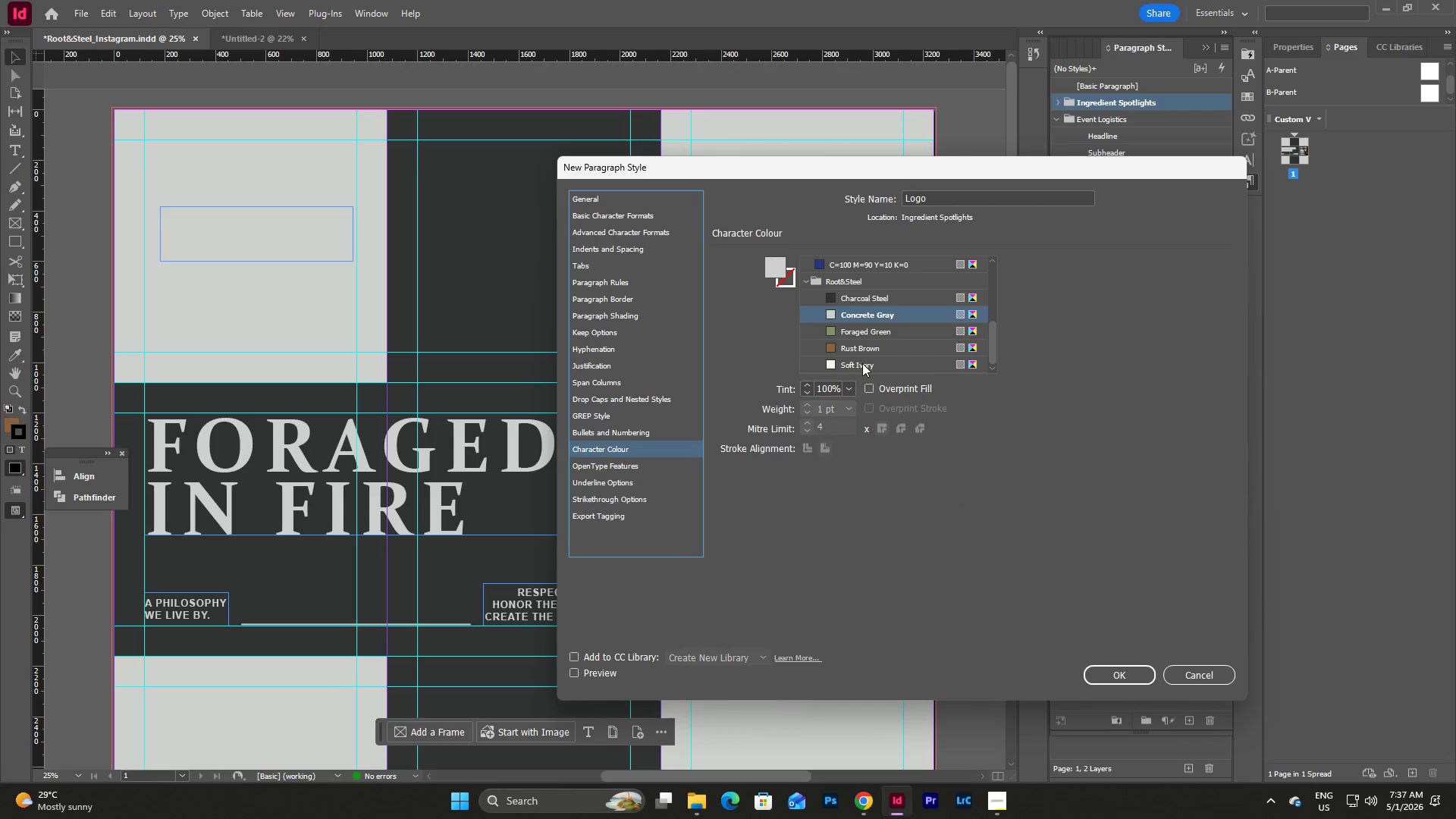 
scroll: coordinate [881, 312], scroll_direction: down, amount: 3.0
 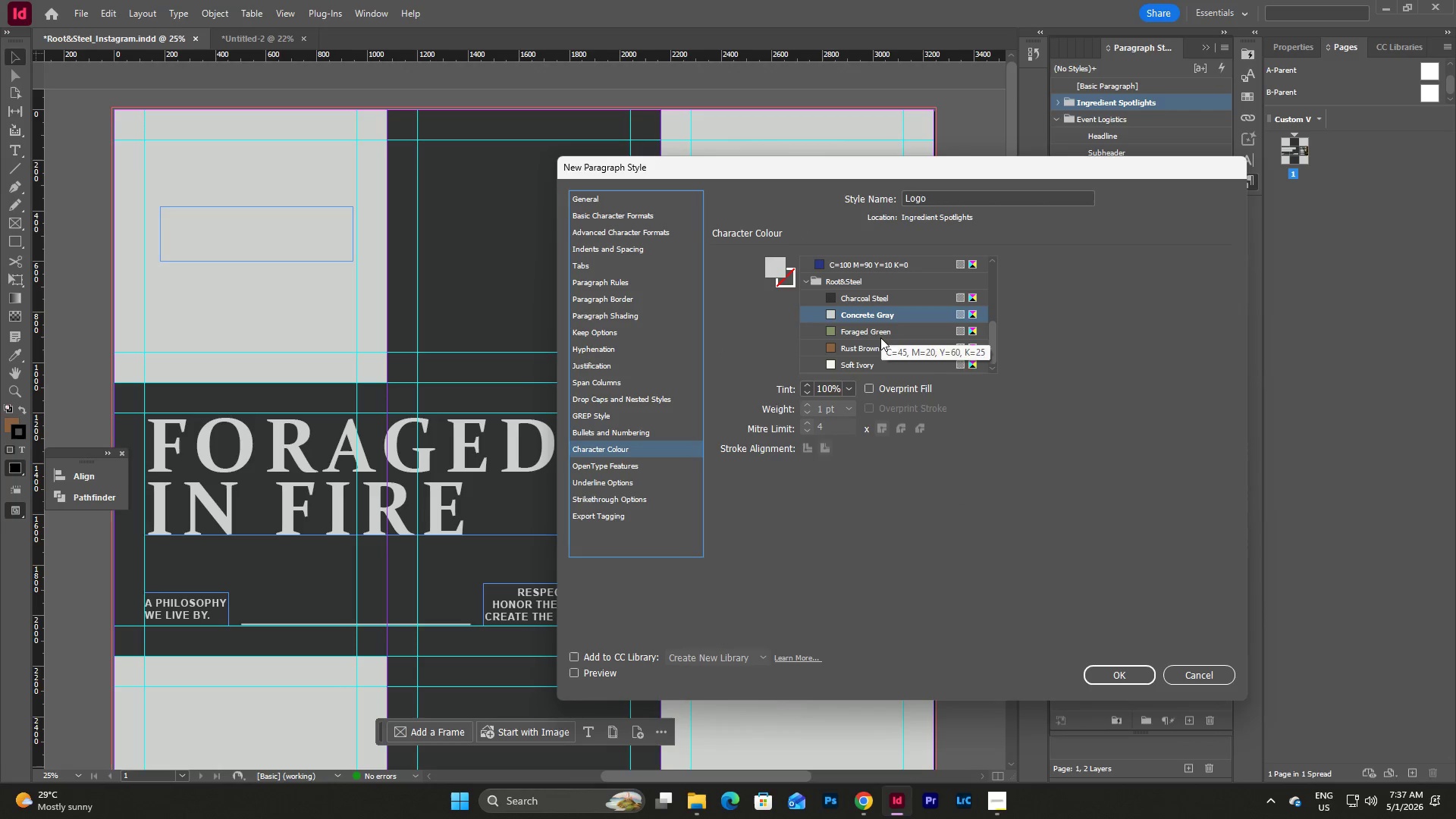 
mouse_move([867, 337])
 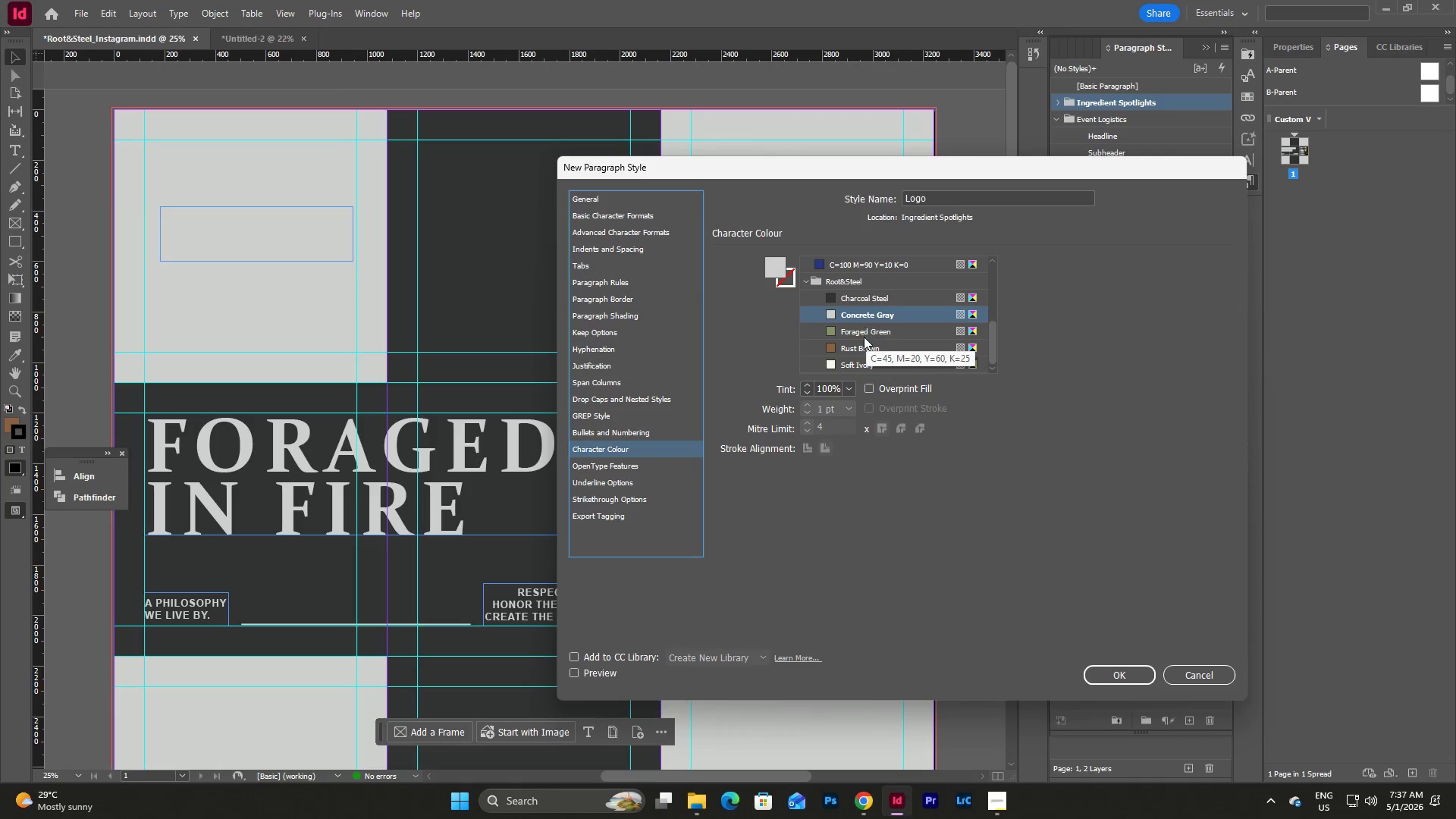 
mouse_move([864, 322])
 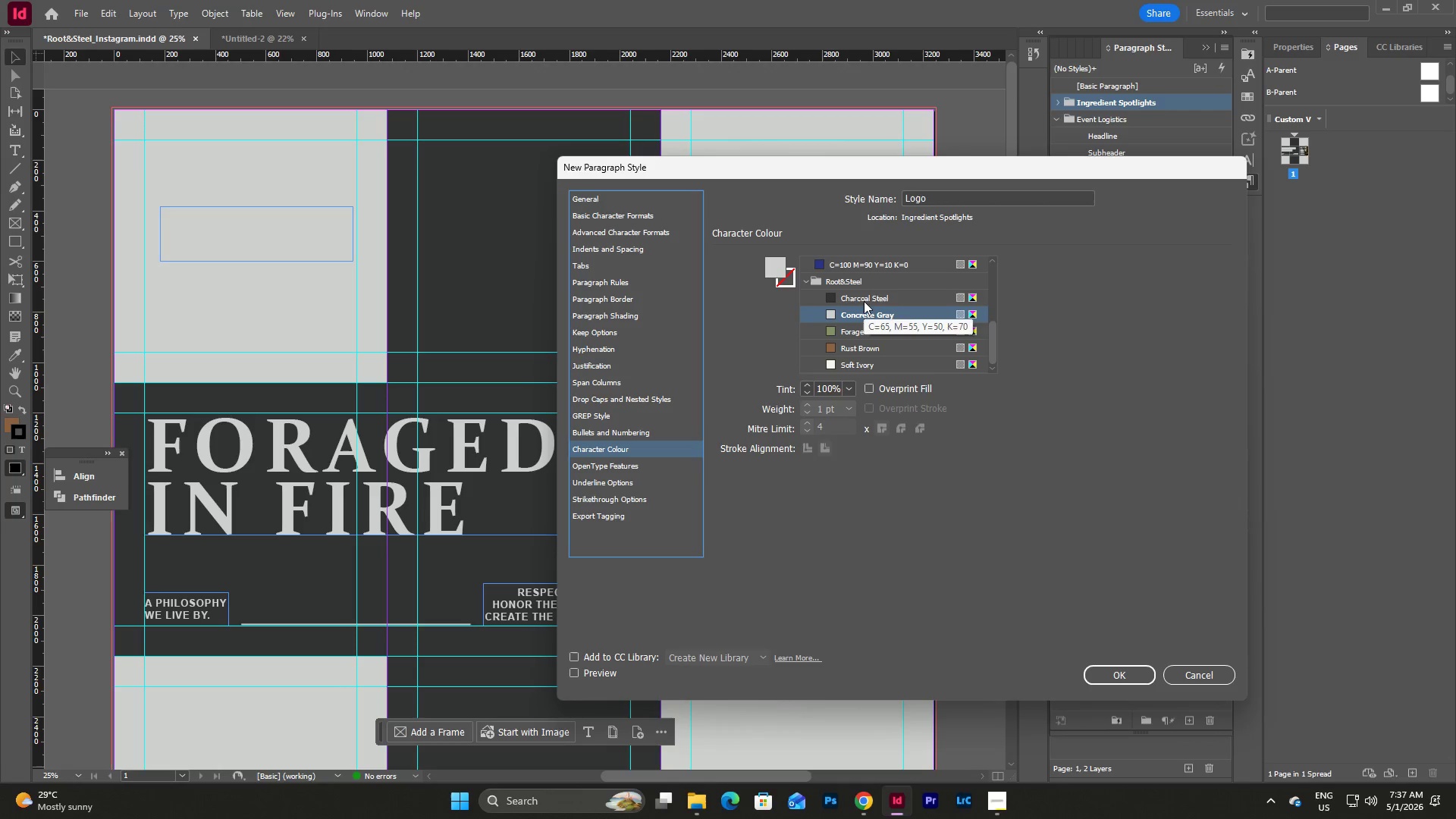 
left_click([864, 300])
 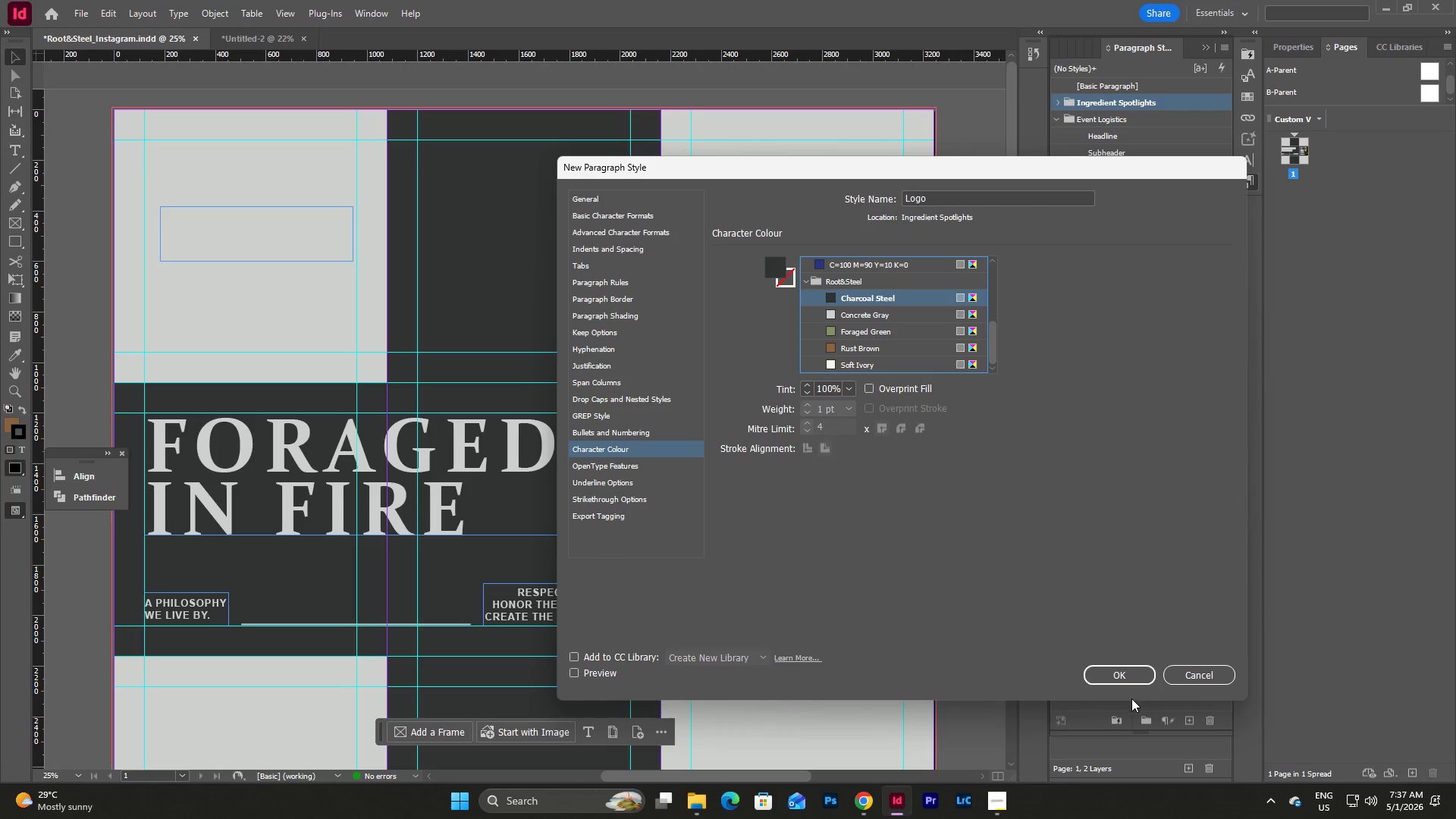 
left_click([1127, 671])
 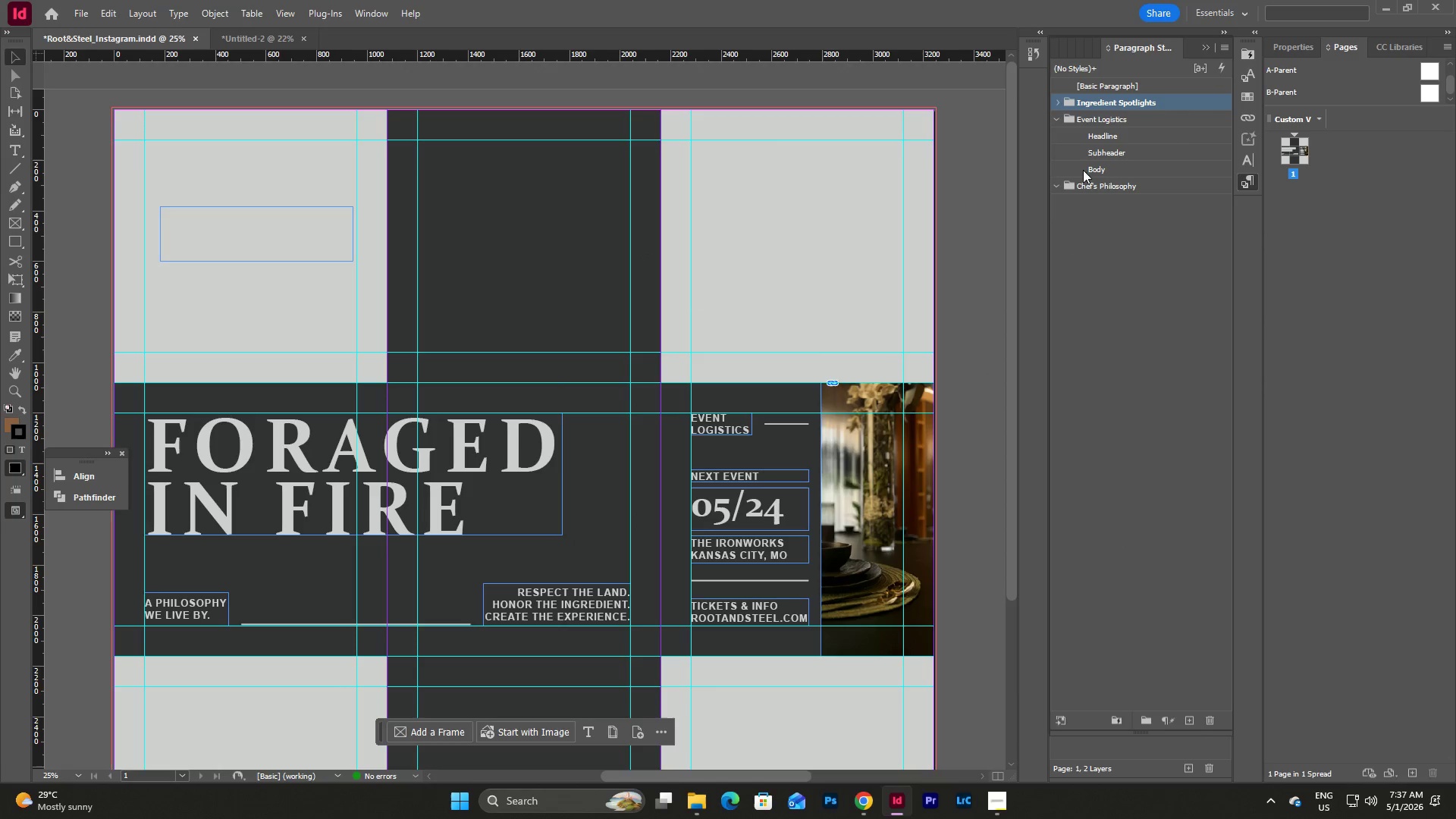 
left_click([1058, 102])
 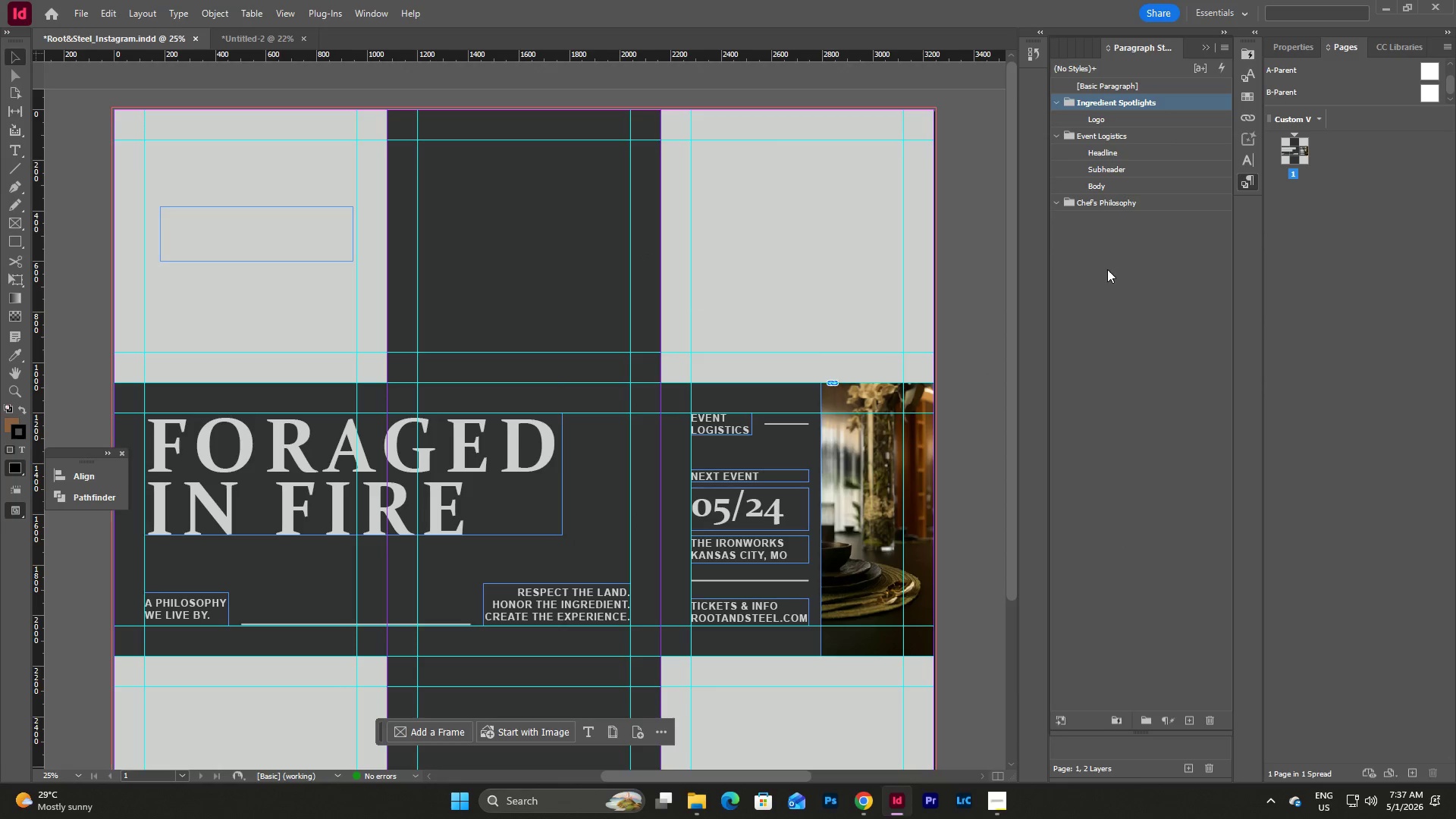 
left_click([1107, 269])